 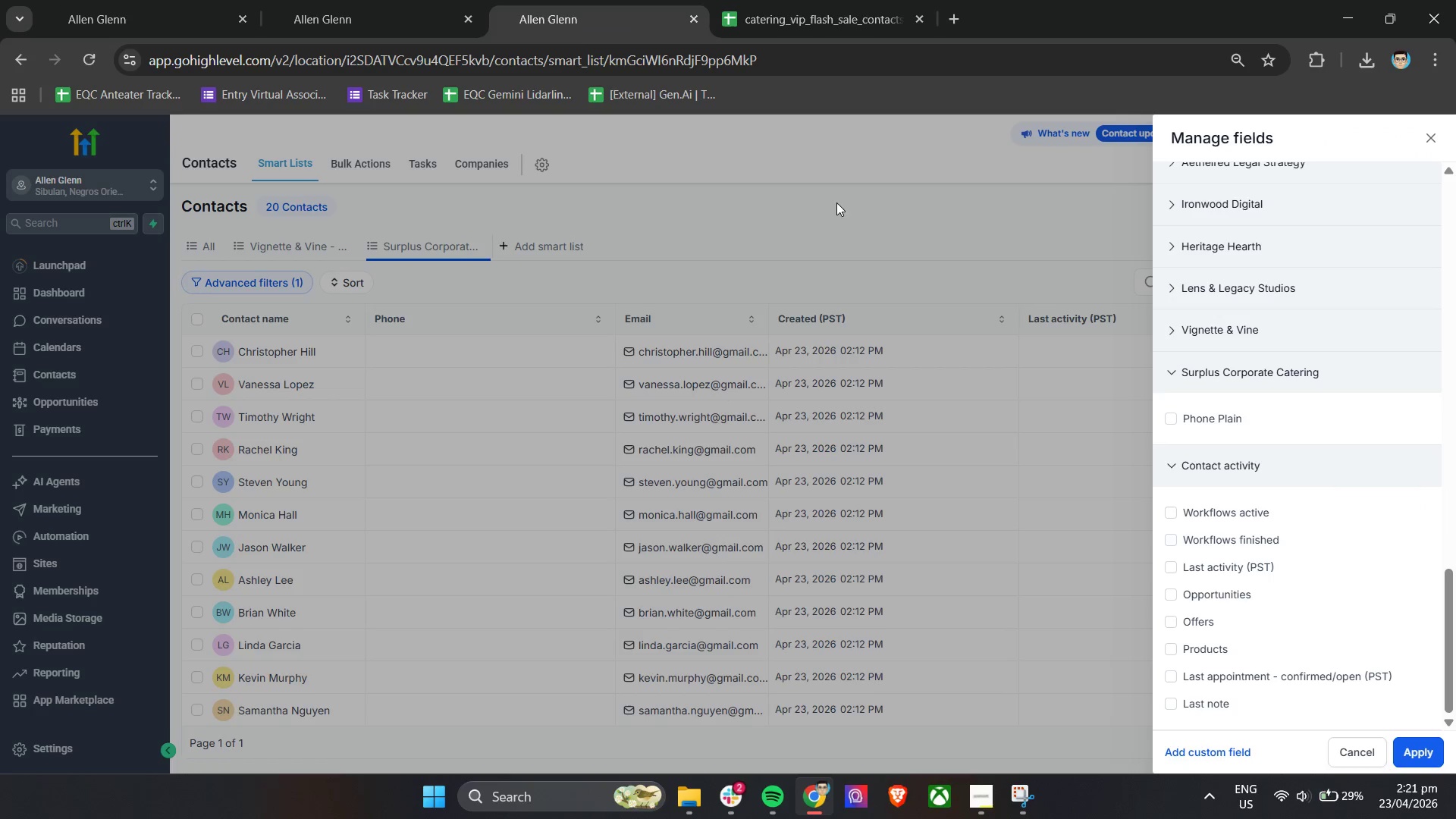 
scroll: coordinate [1219, 434], scroll_direction: up, amount: 13.0
 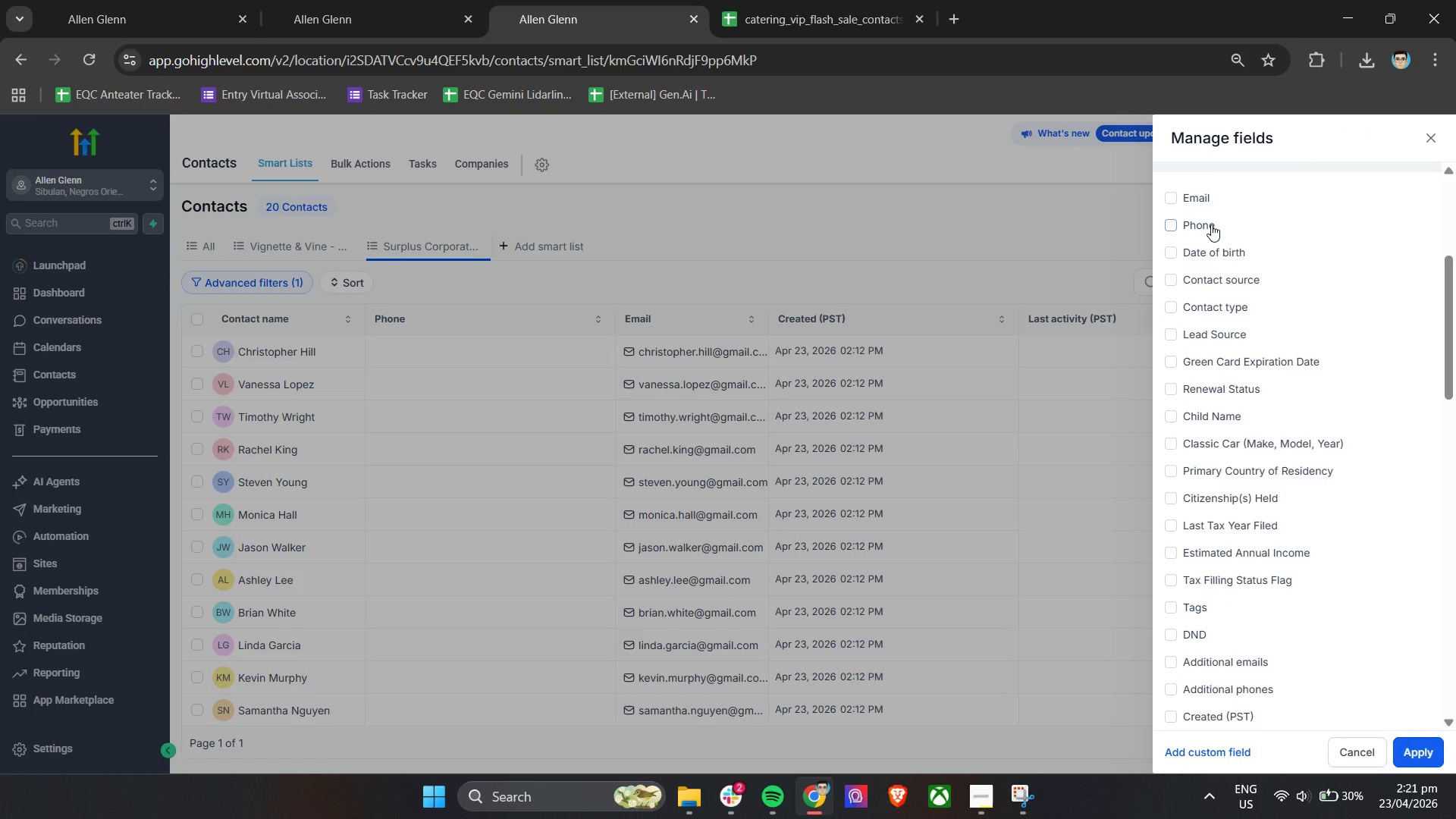 
left_click([1210, 202])
 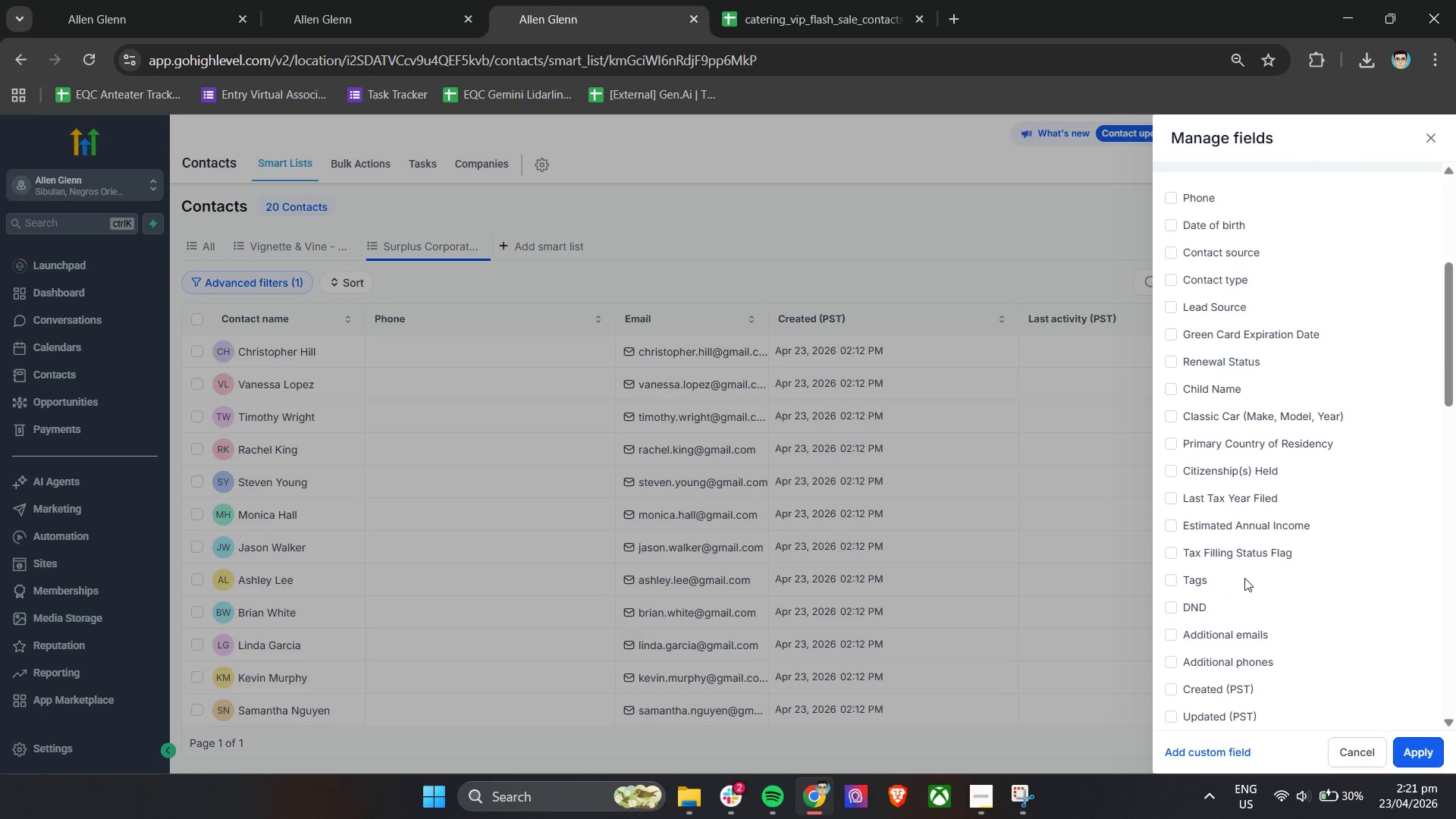 
scroll: coordinate [1247, 608], scroll_direction: down, amount: 4.0
 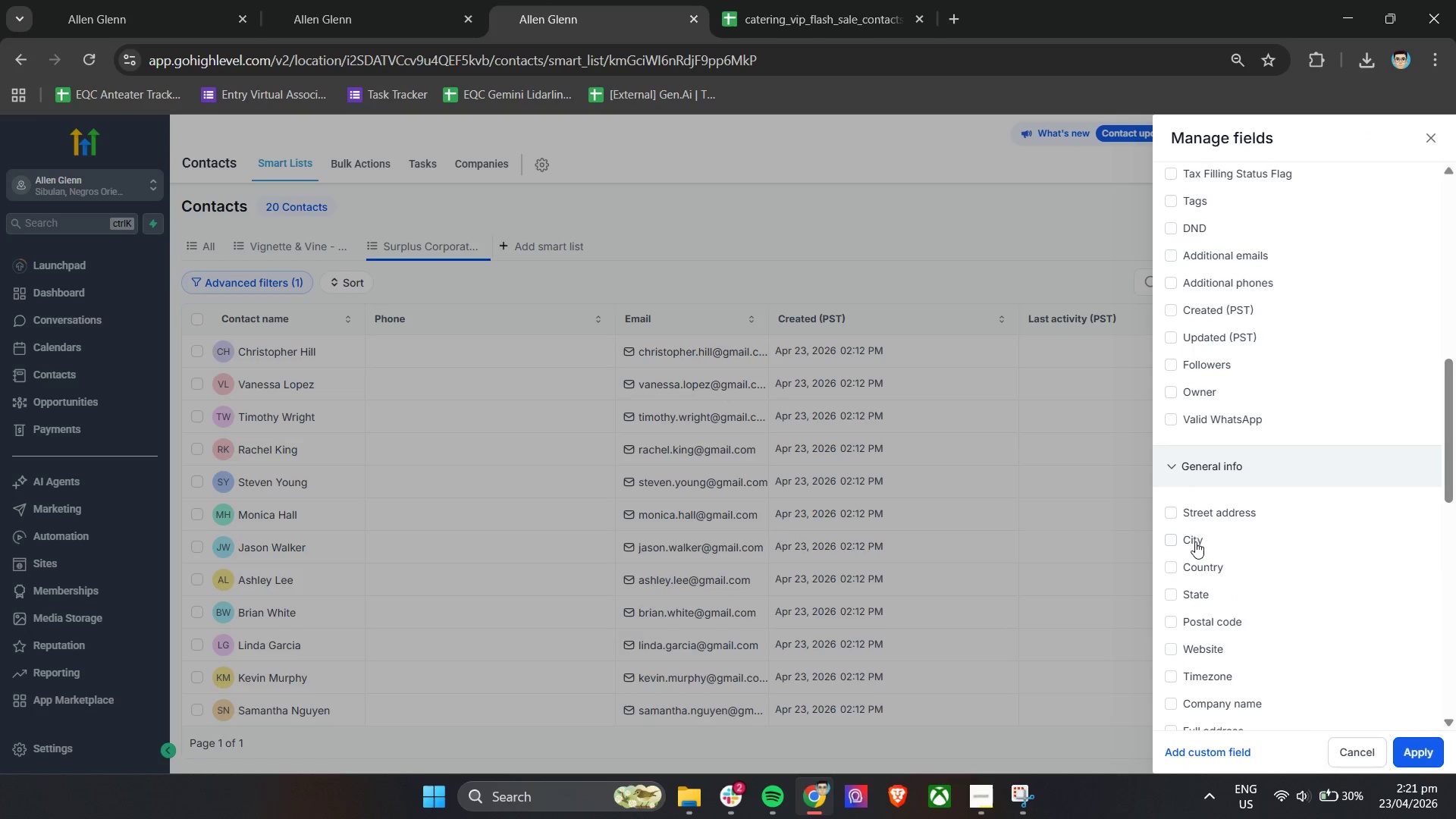 
left_click([1185, 540])
 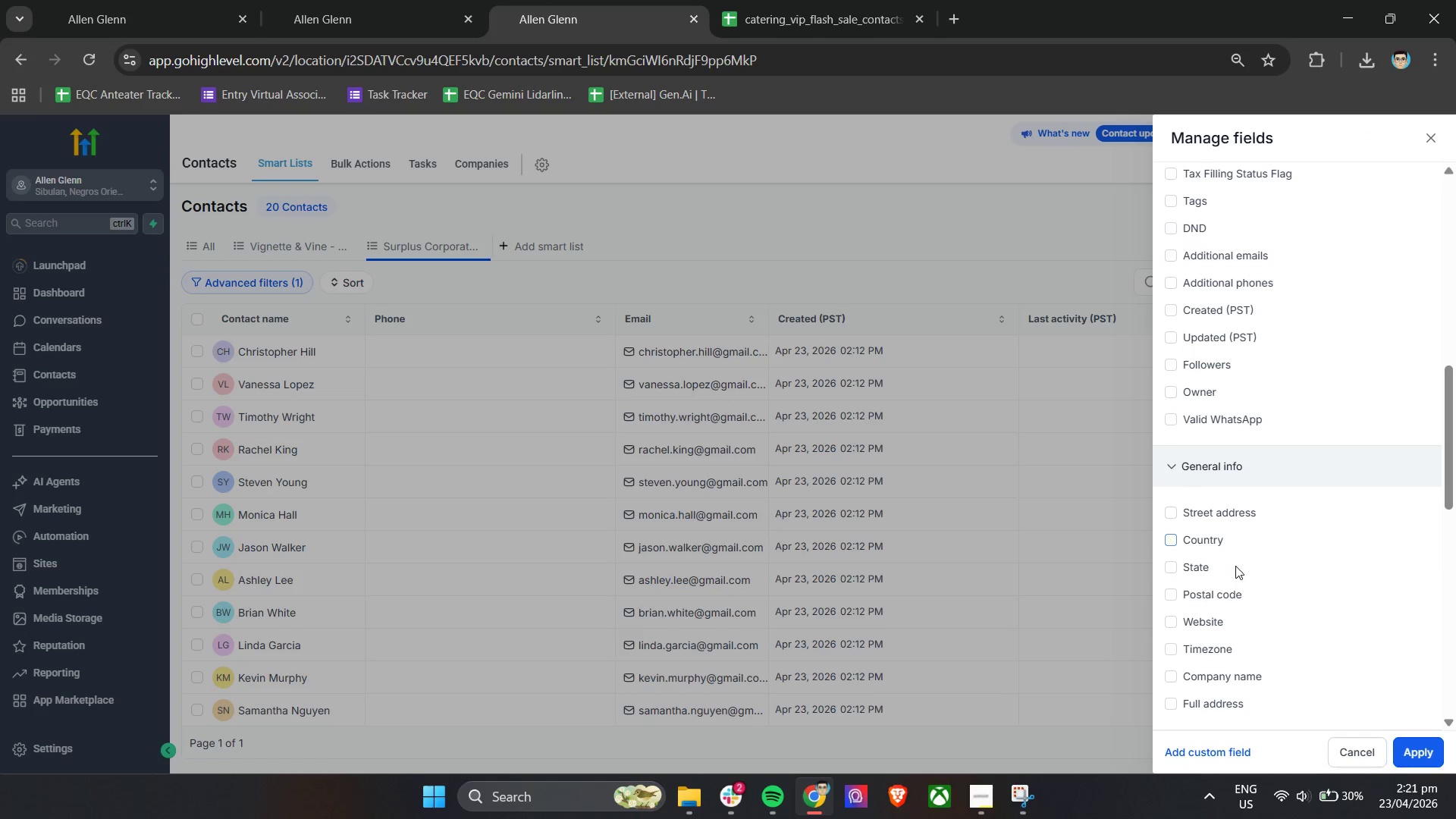 
scroll: coordinate [1238, 570], scroll_direction: up, amount: 2.0
 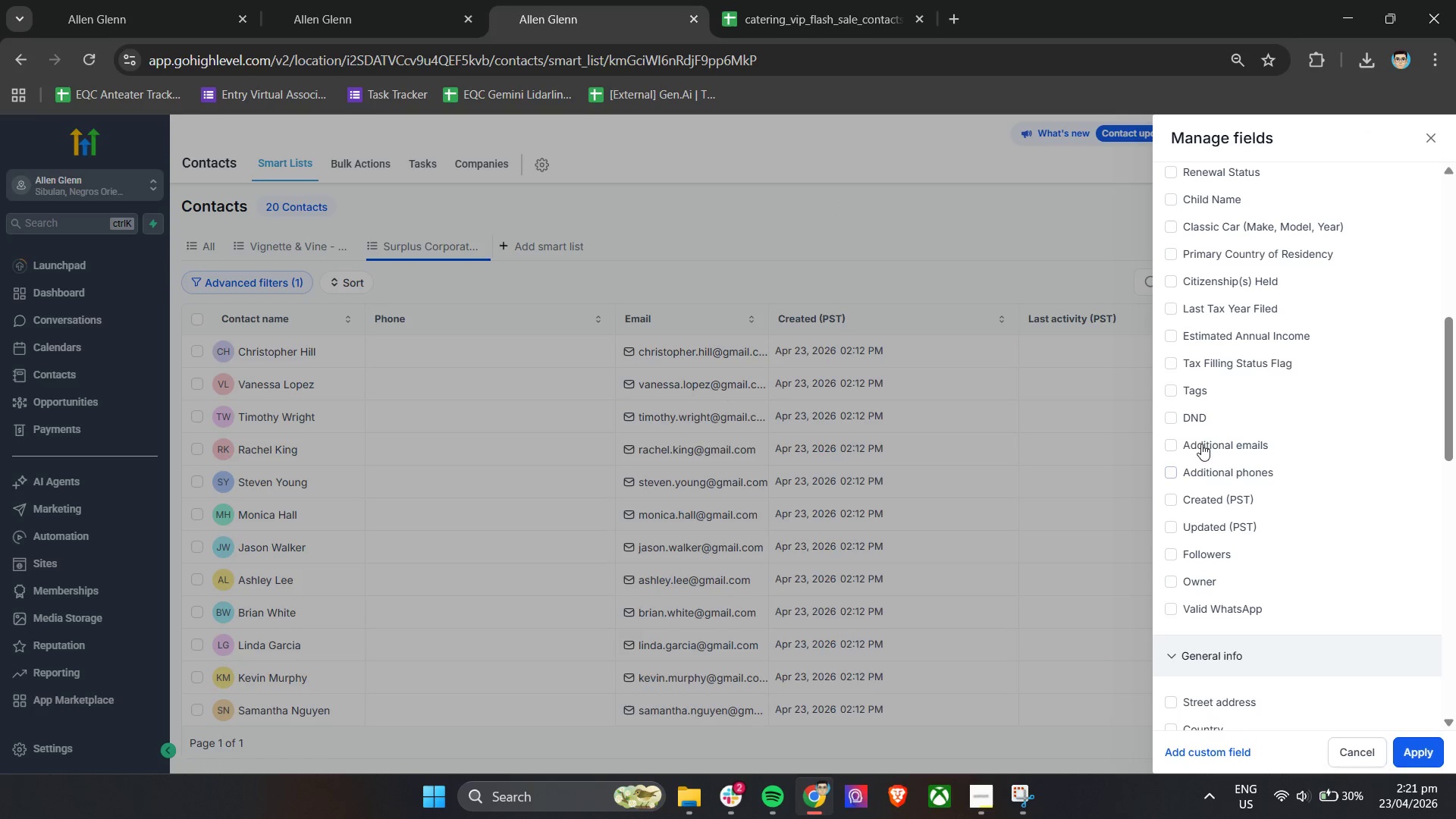 
left_click([1188, 388])
 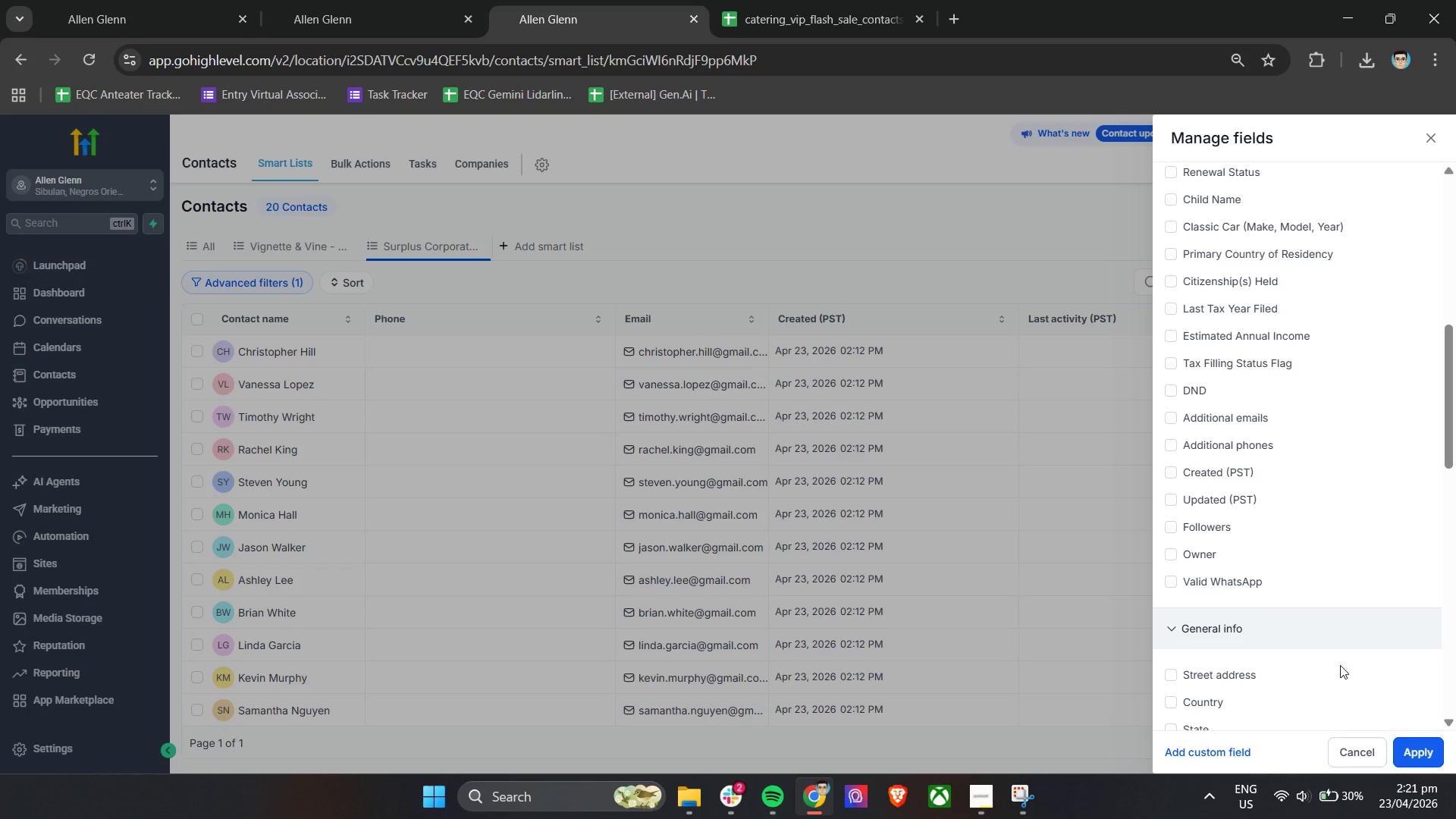 
scroll: coordinate [1387, 708], scroll_direction: up, amount: 11.0
 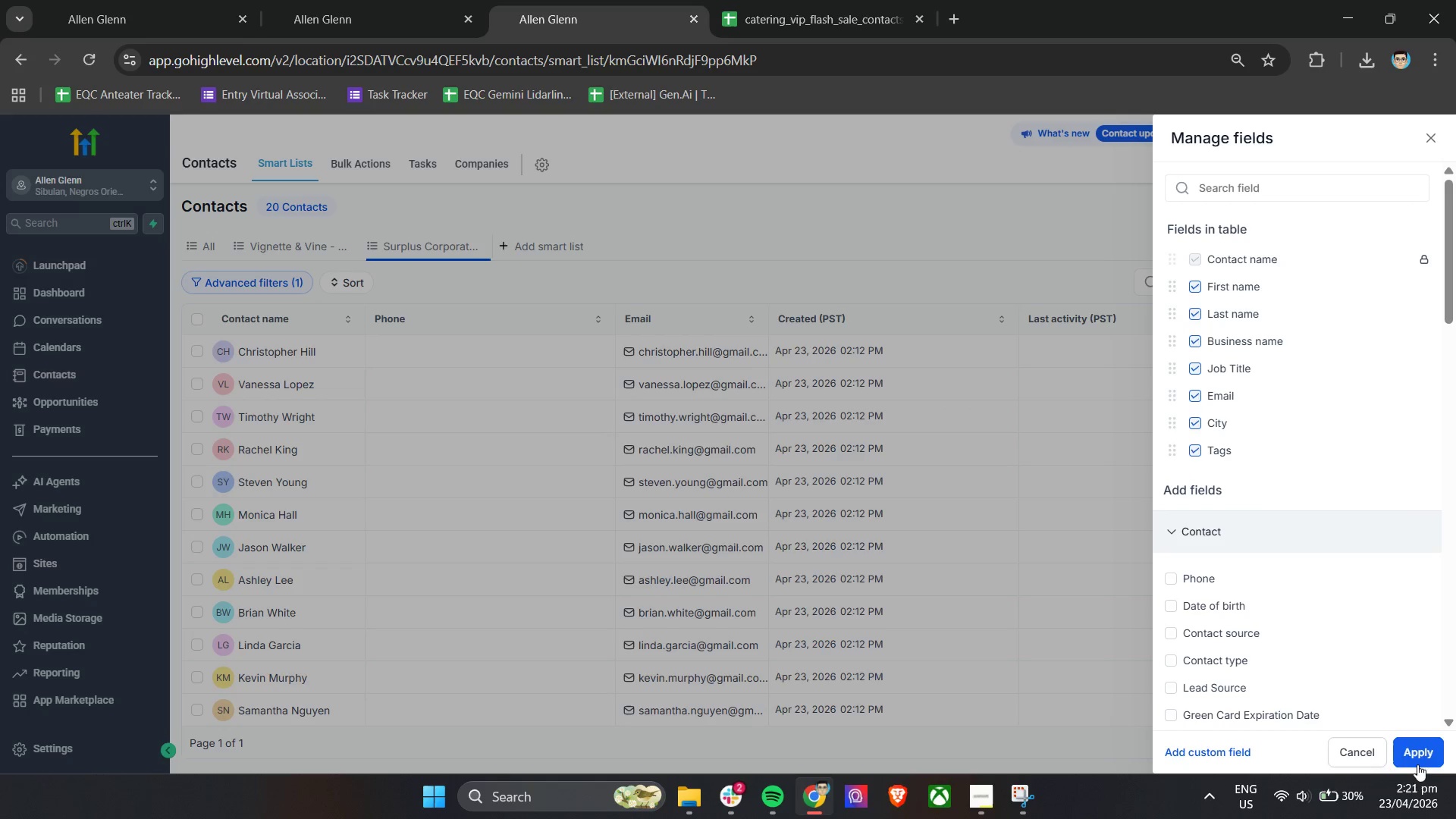 
left_click([1417, 747])
 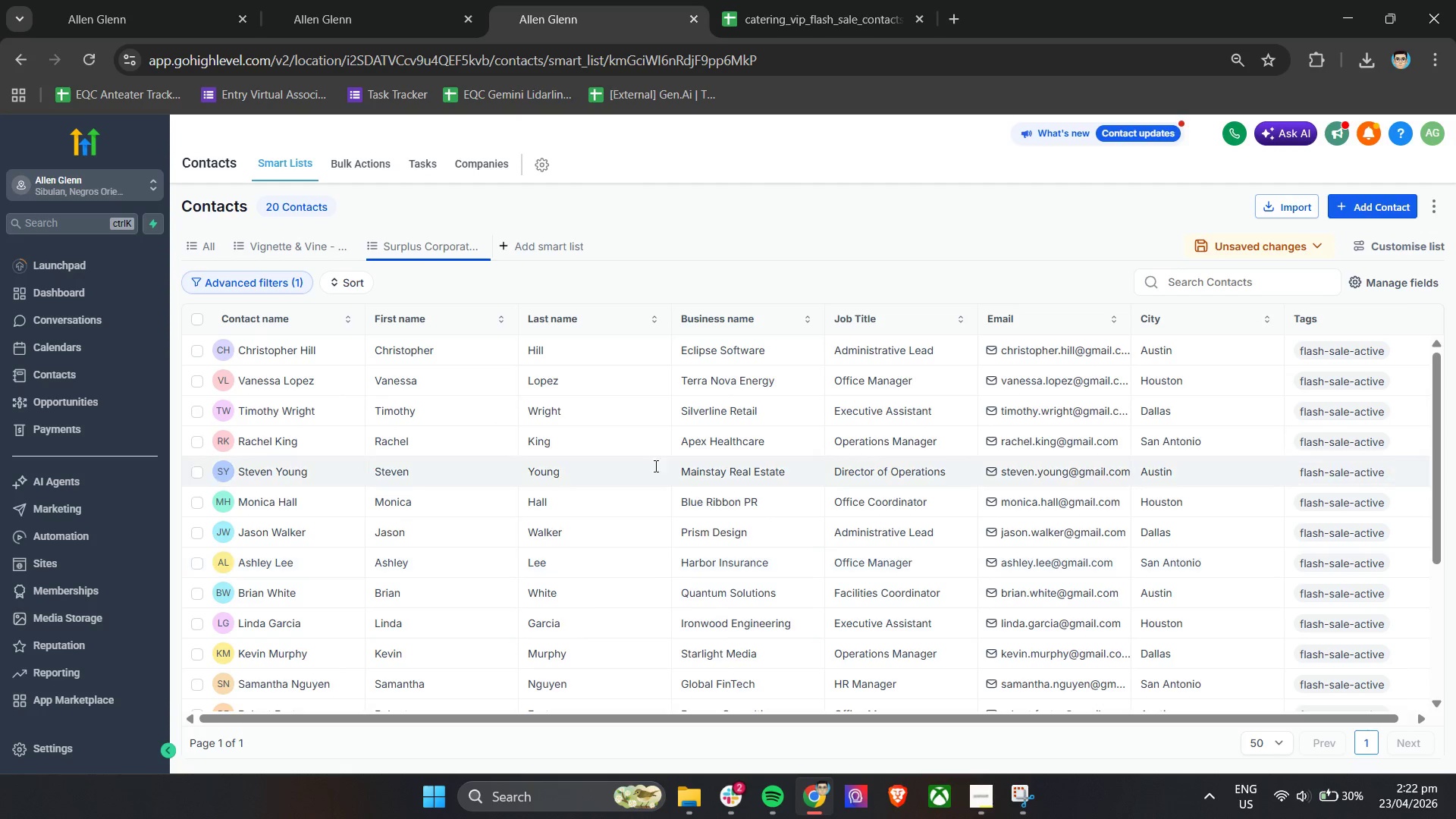 
left_click([342, 321])
 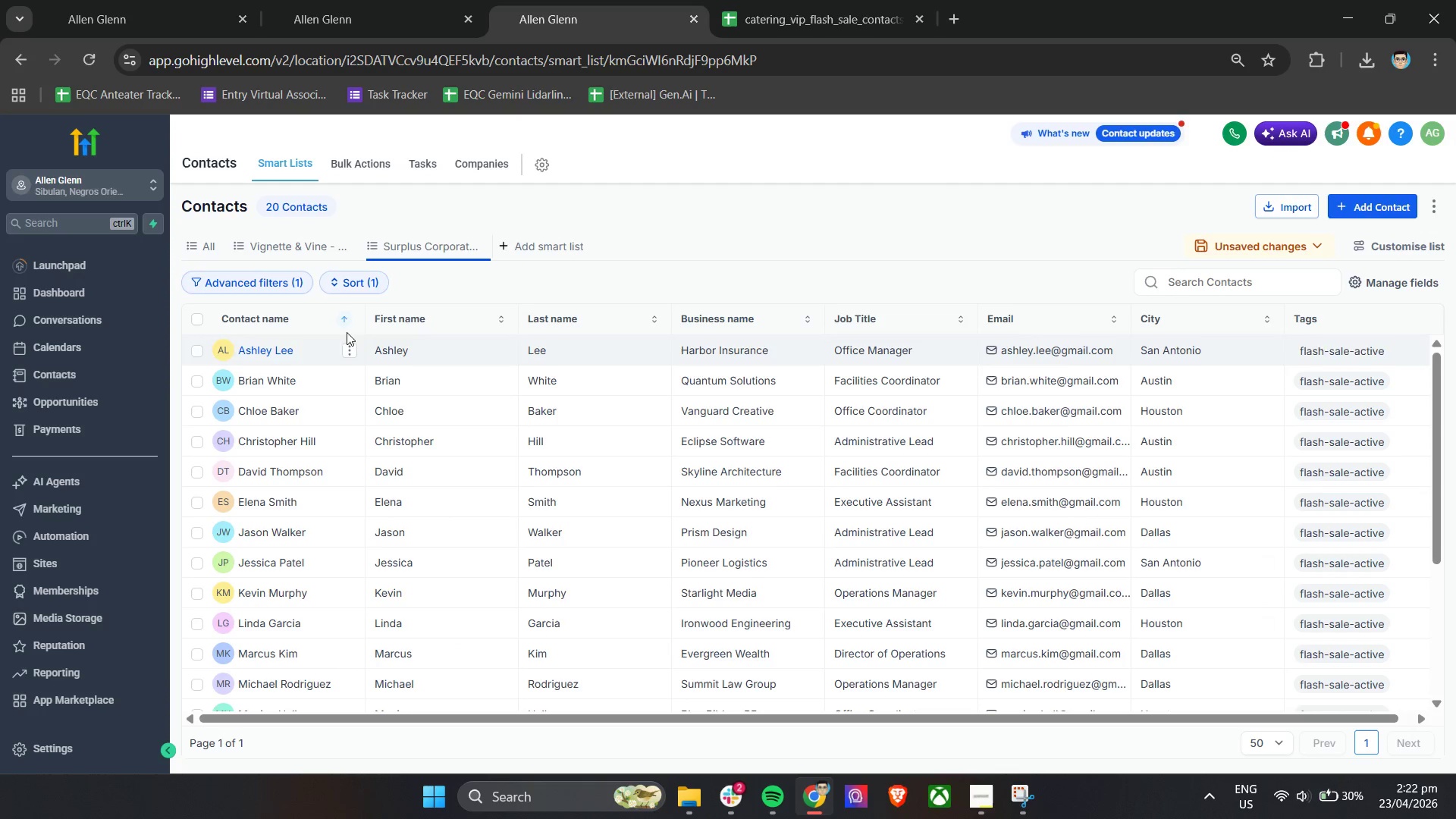 
left_click([343, 322])
 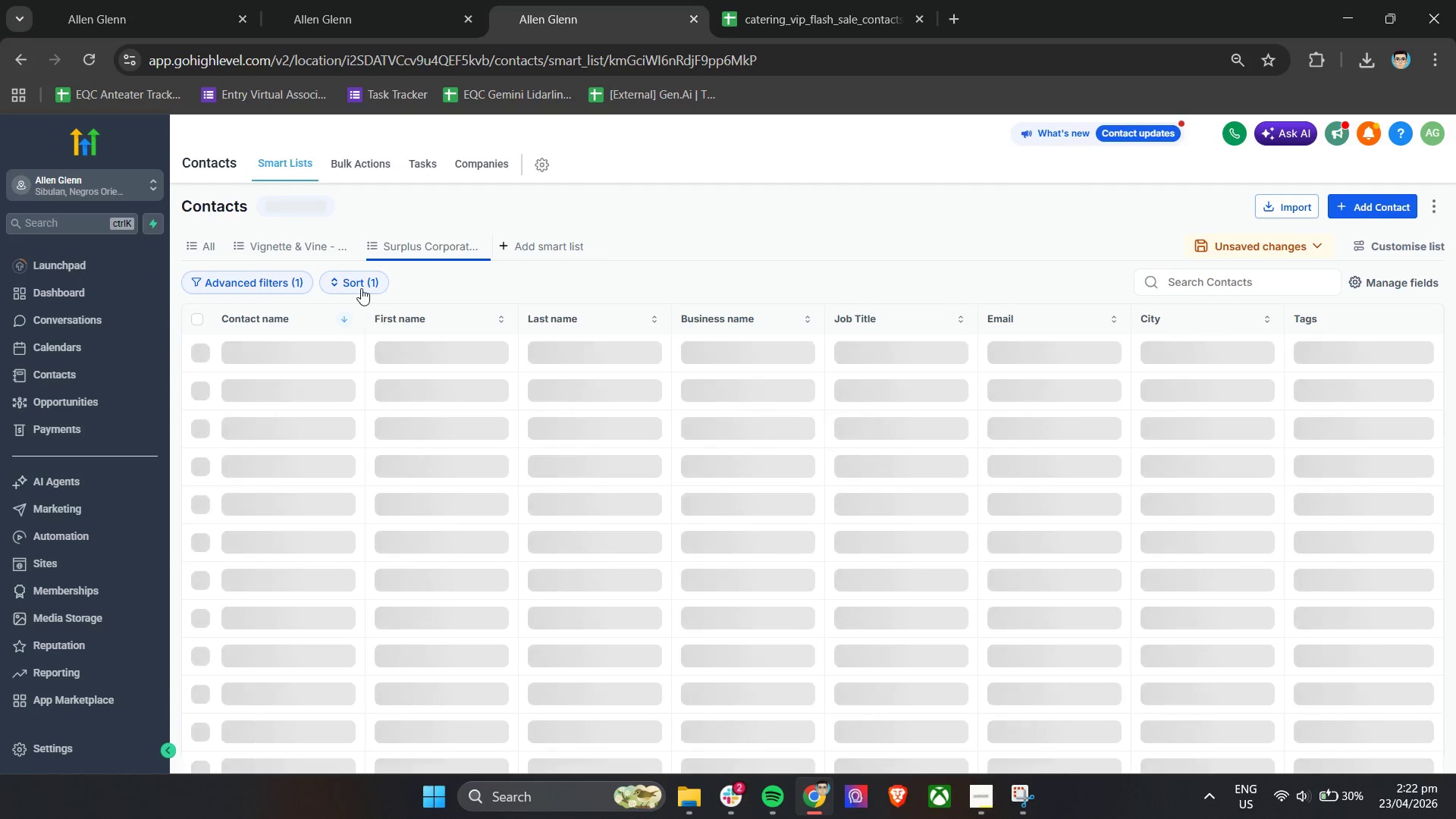 
left_click([359, 287])
 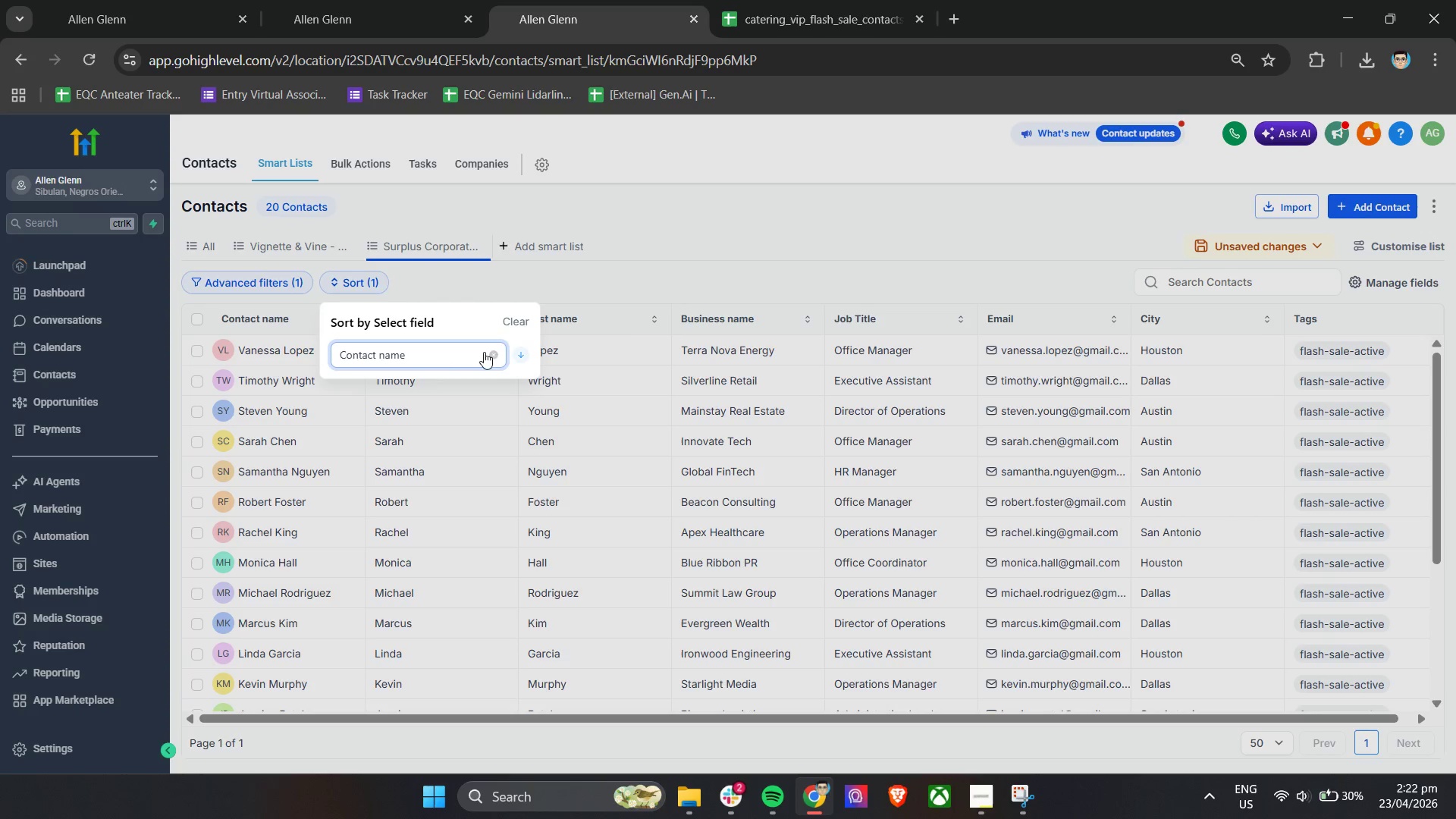 
left_click([492, 356])
 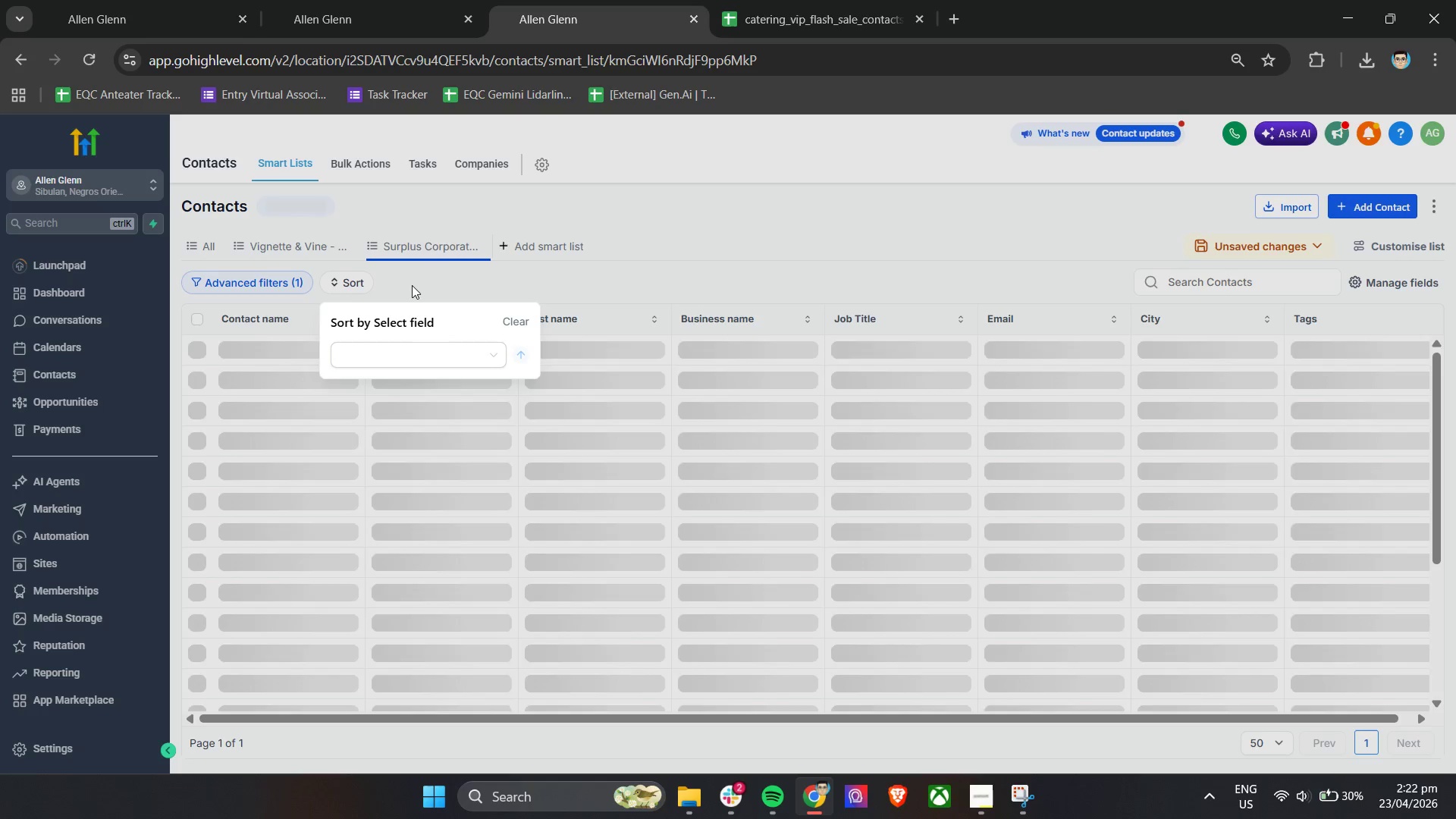 
left_click([413, 279])
 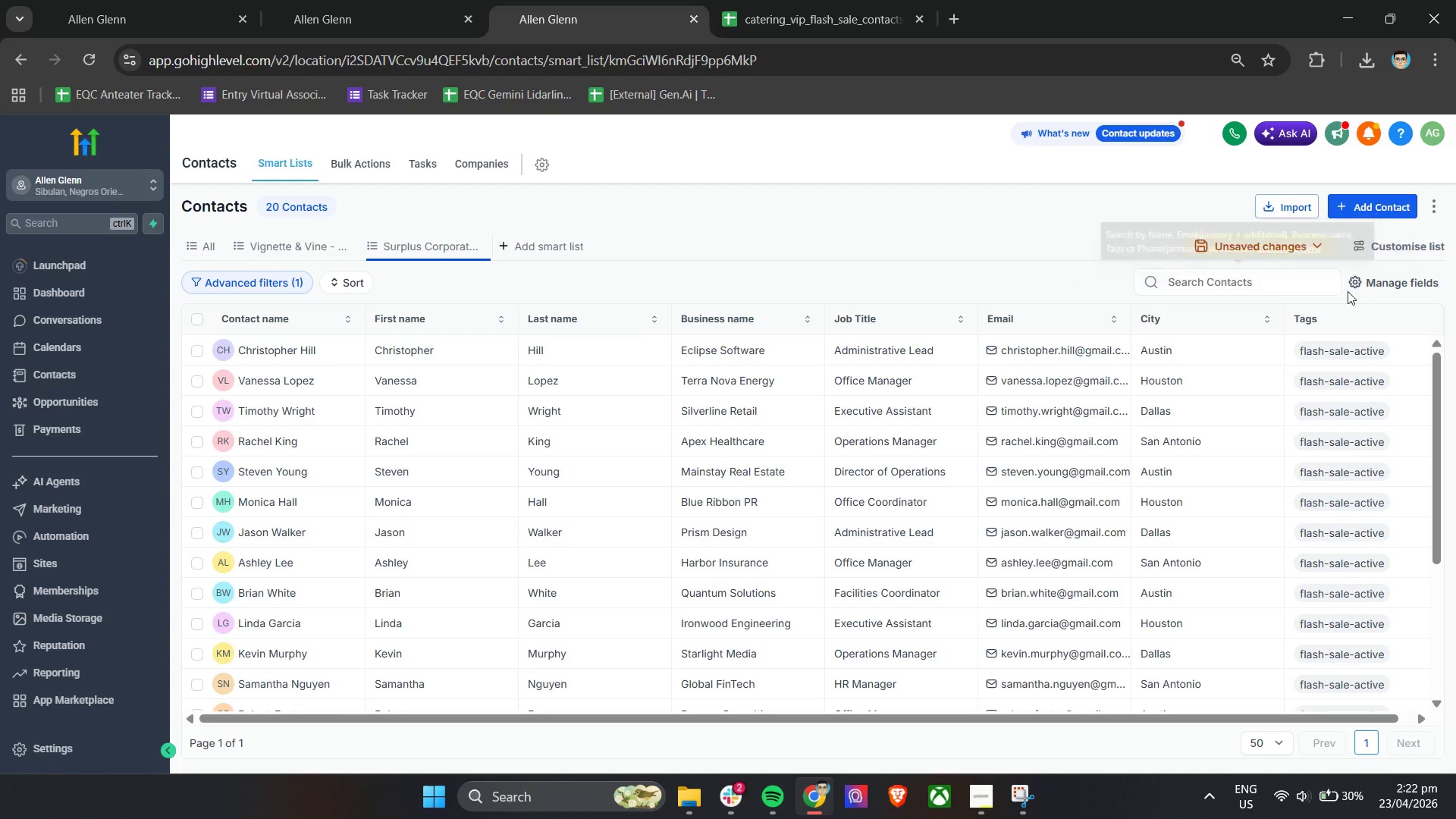 
left_click([1228, 275])
 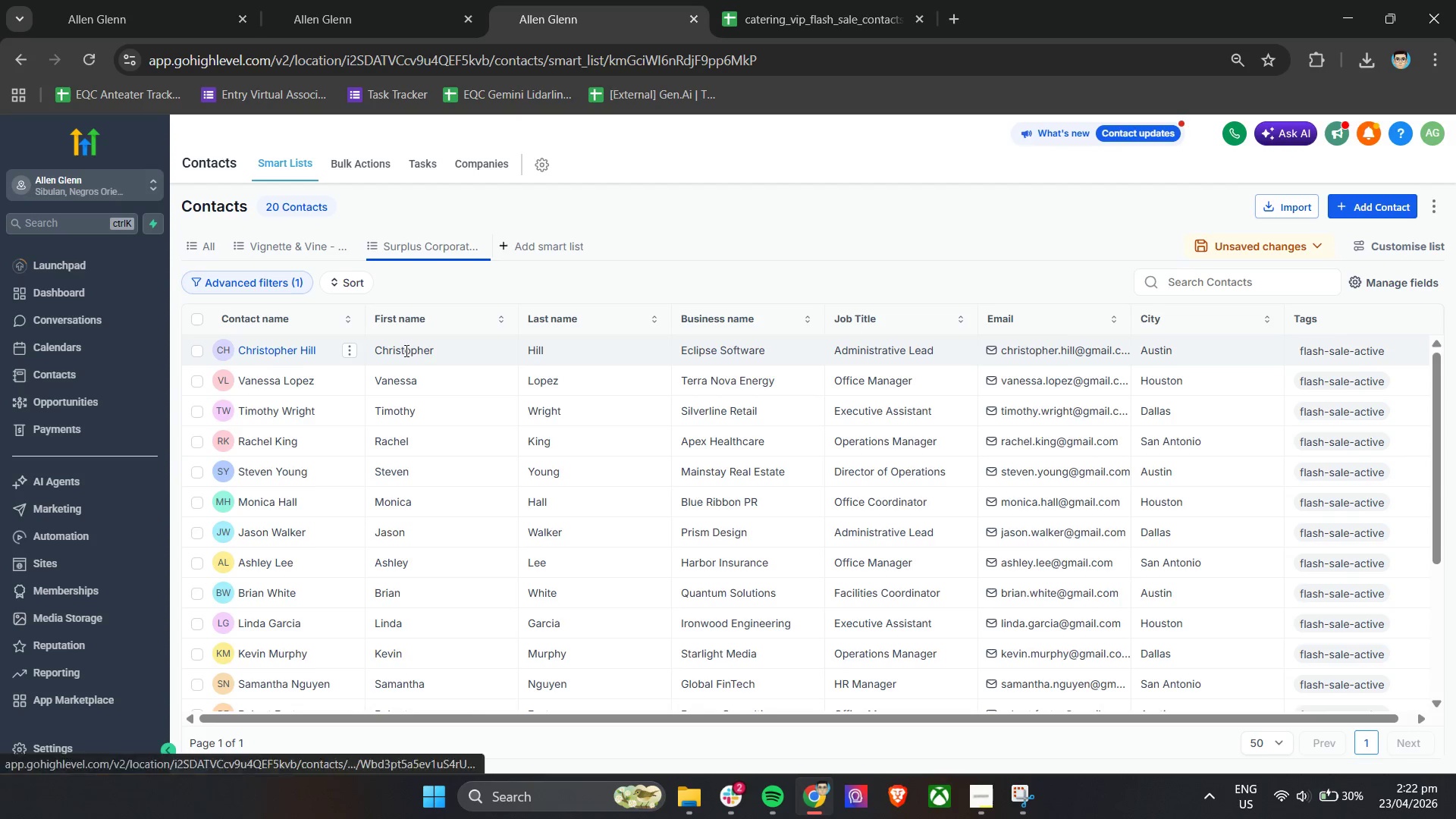 
left_click([1171, 291])
 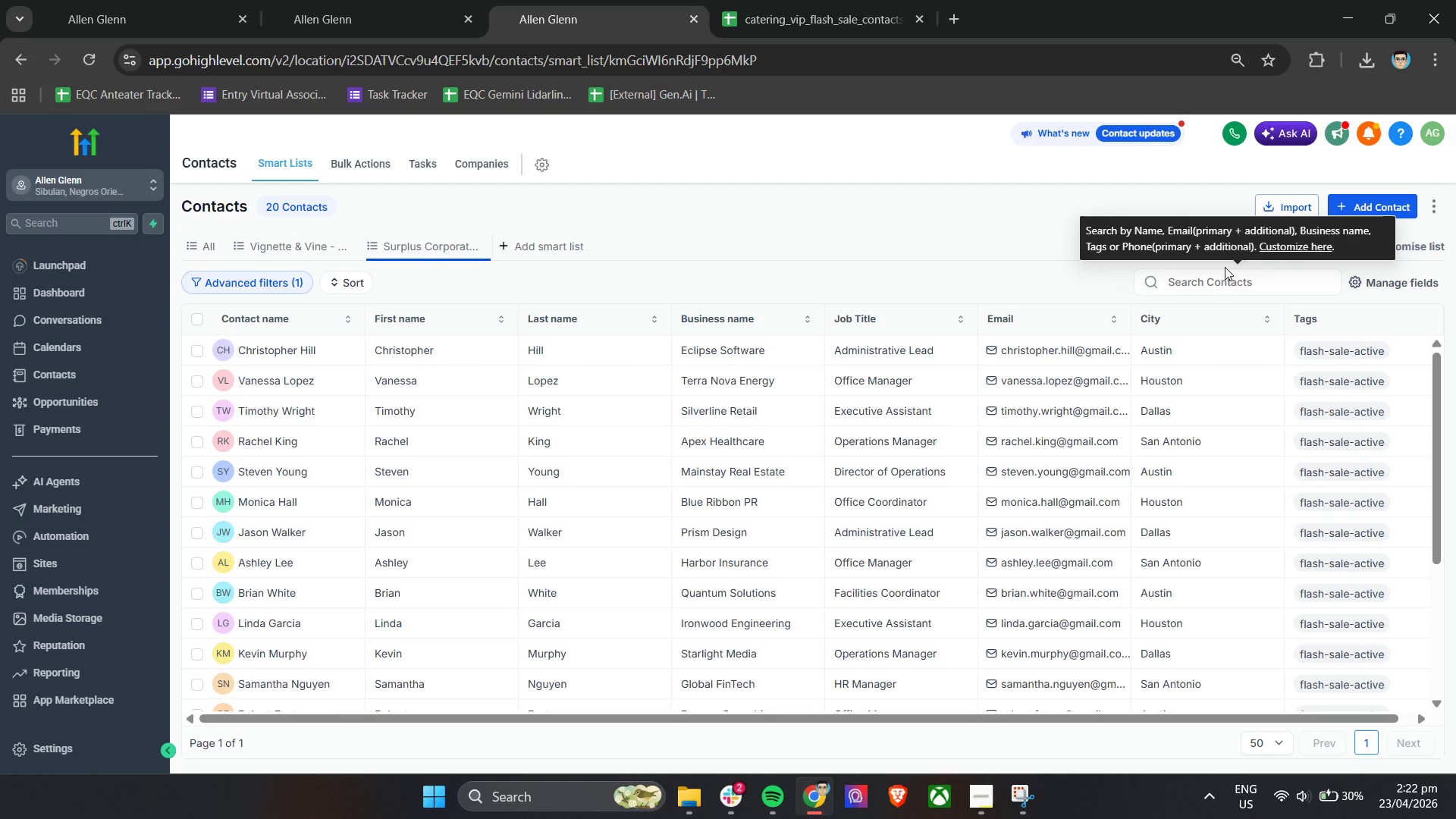 
left_click([1280, 244])
 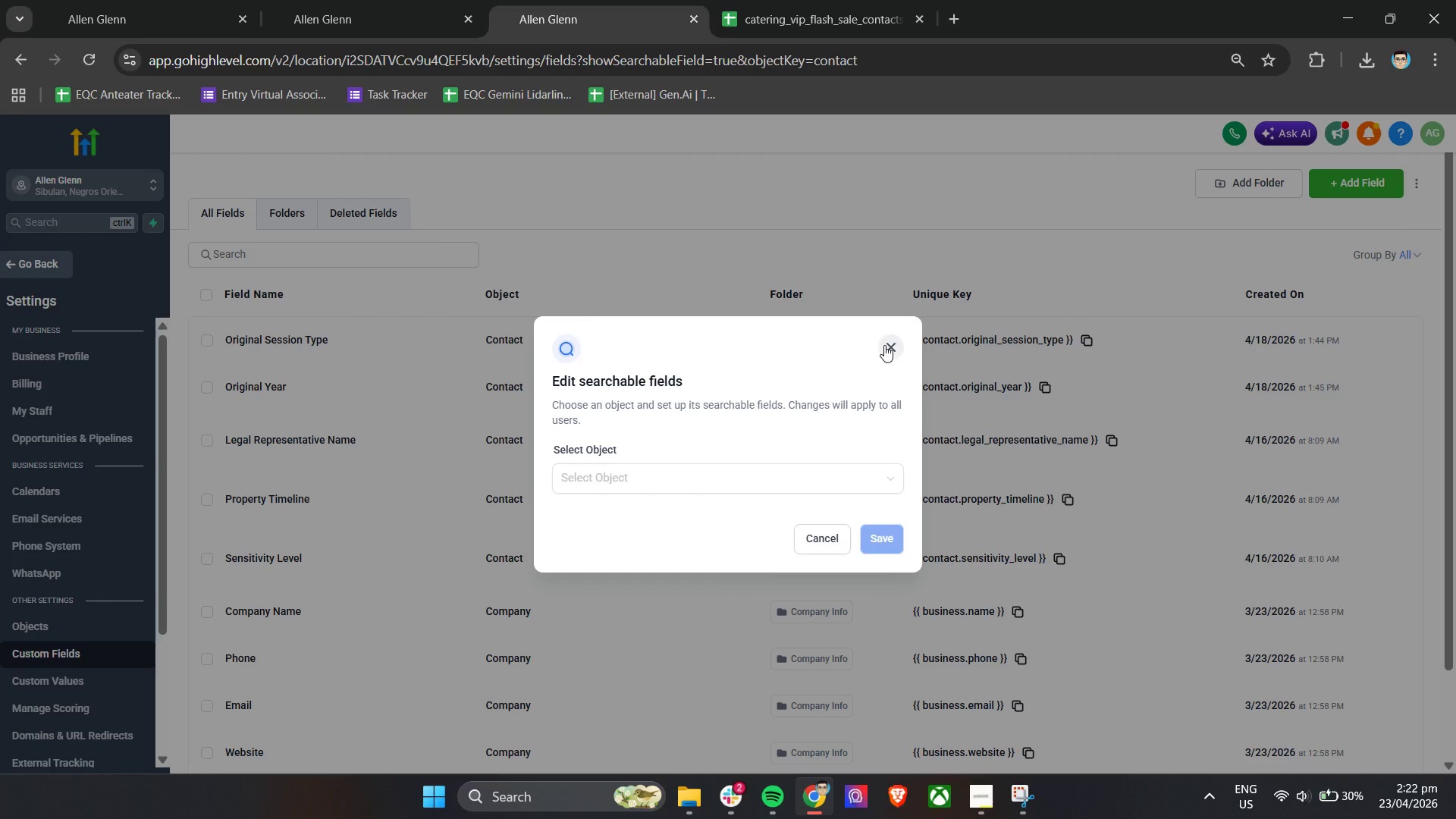 
wait(6.39)
 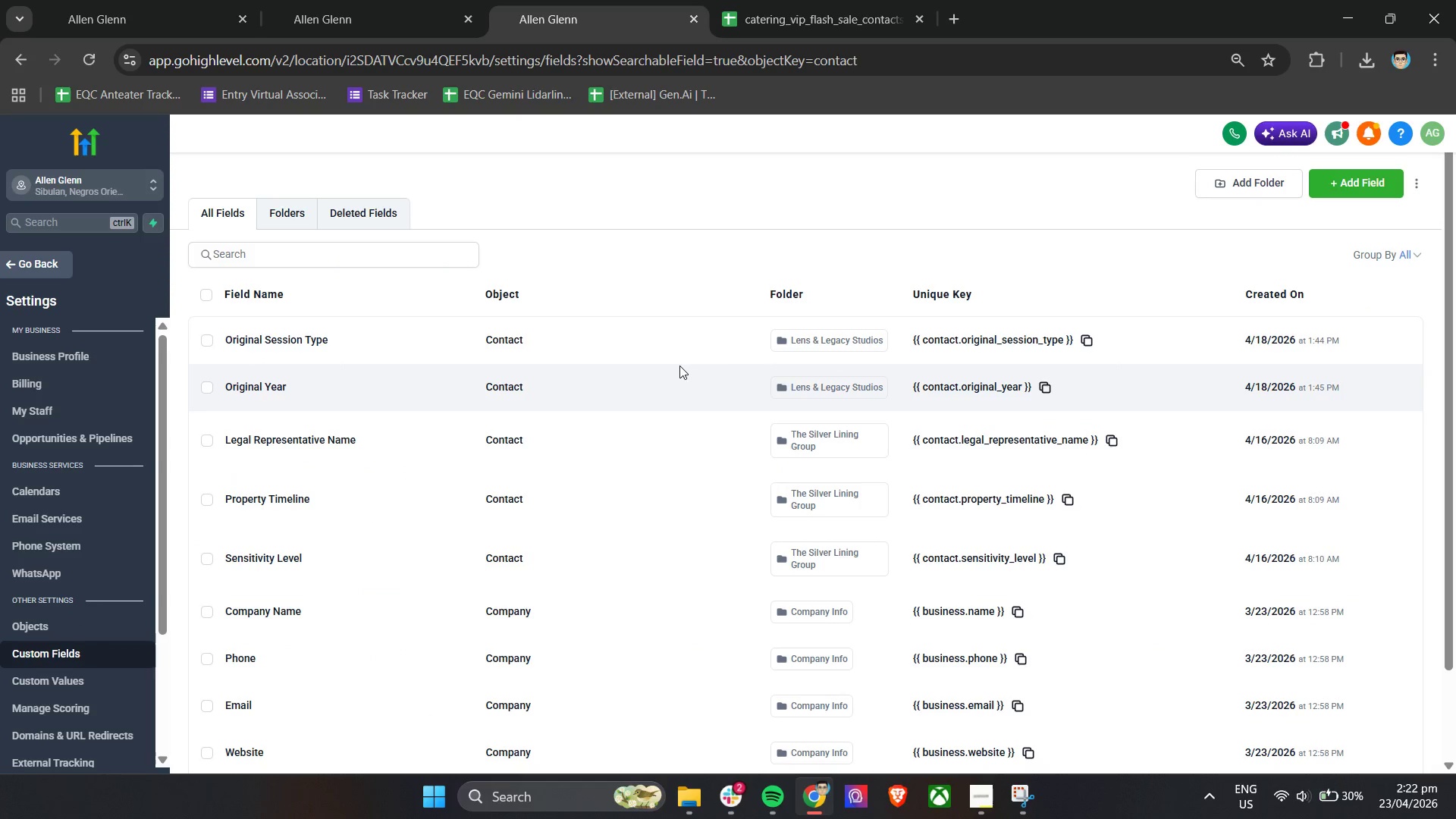 
left_click([325, 259])
 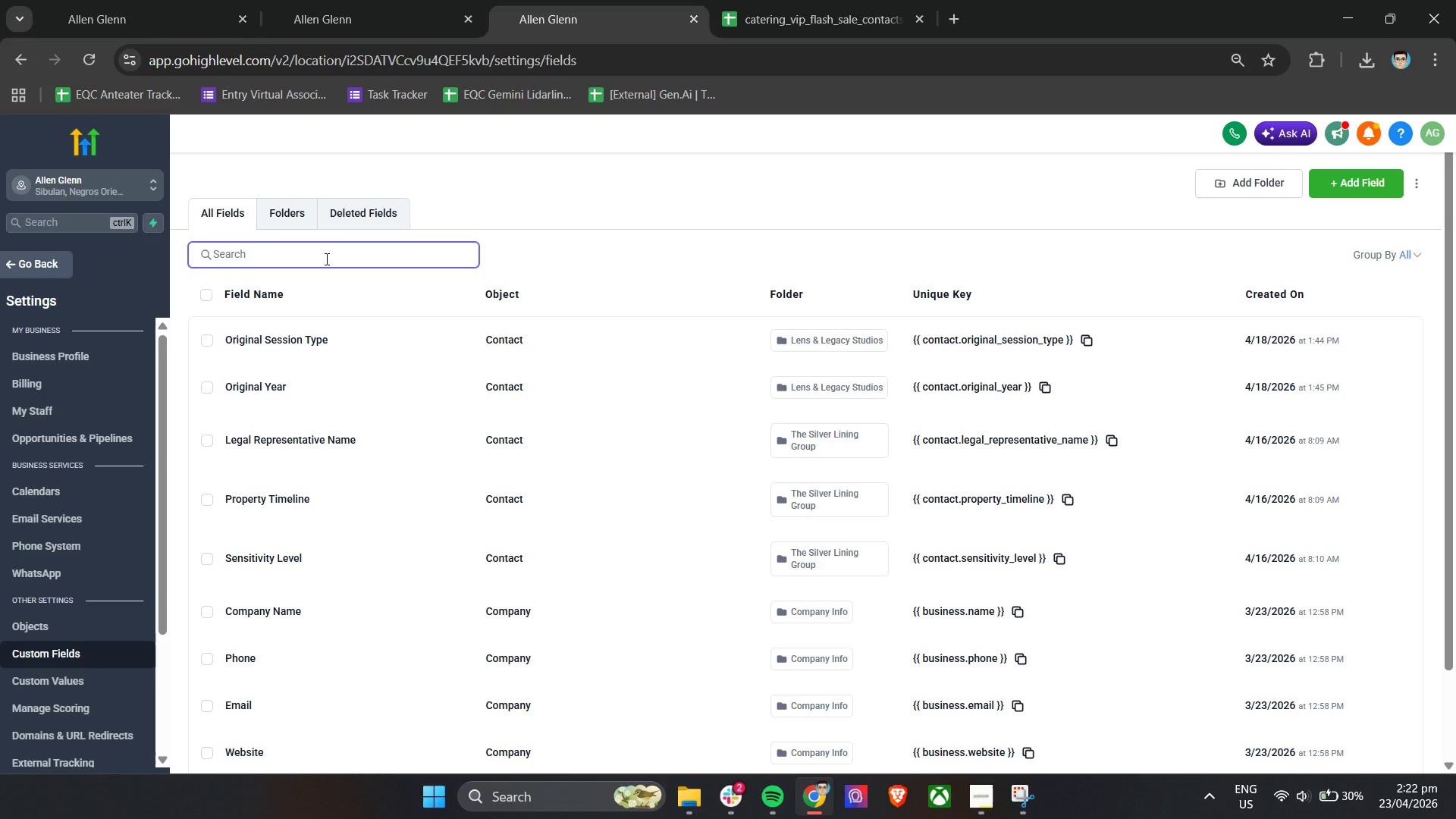 
type(contct idContct ID)
 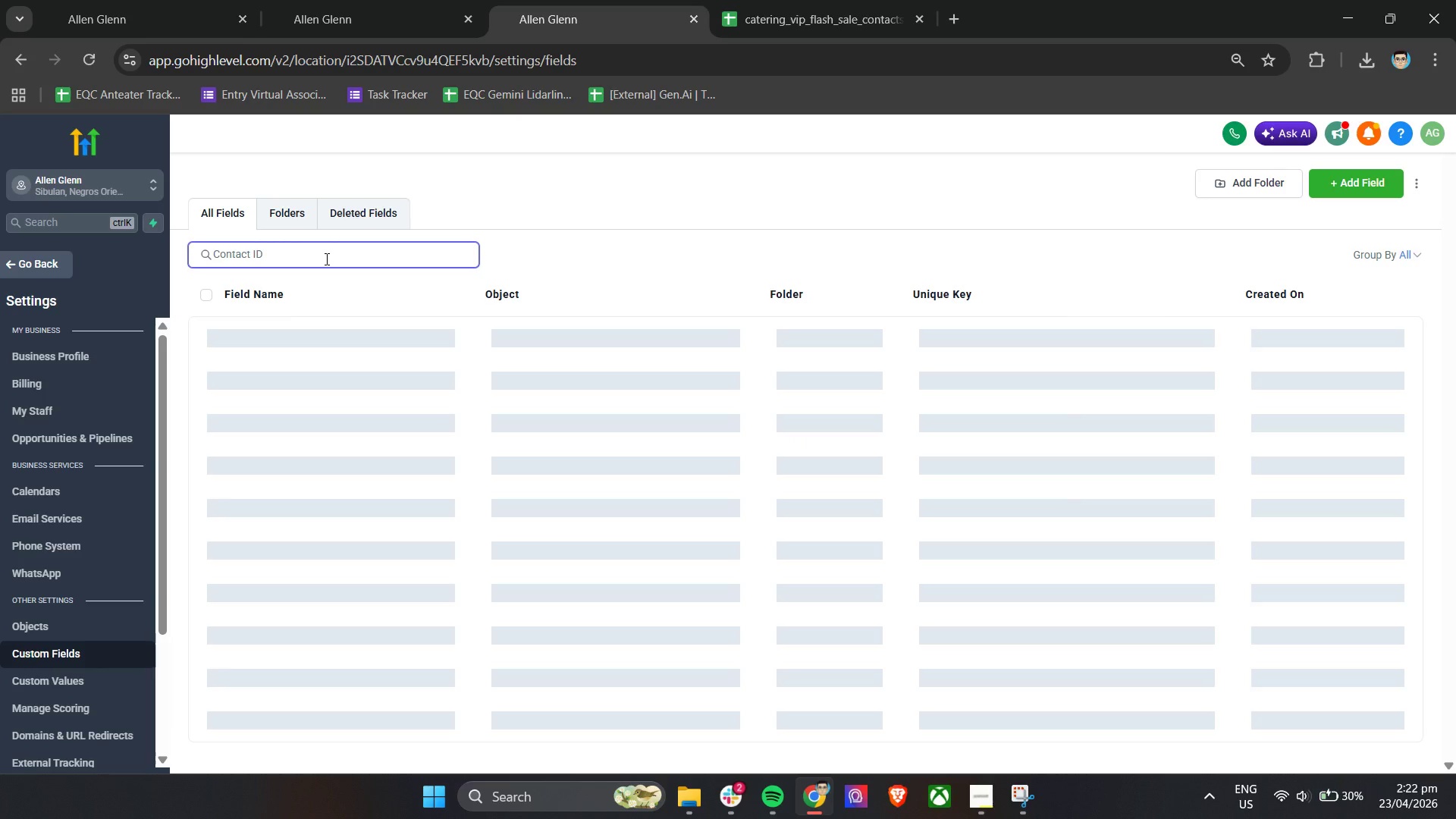 
hold_key(key=A, duration=0.31)
 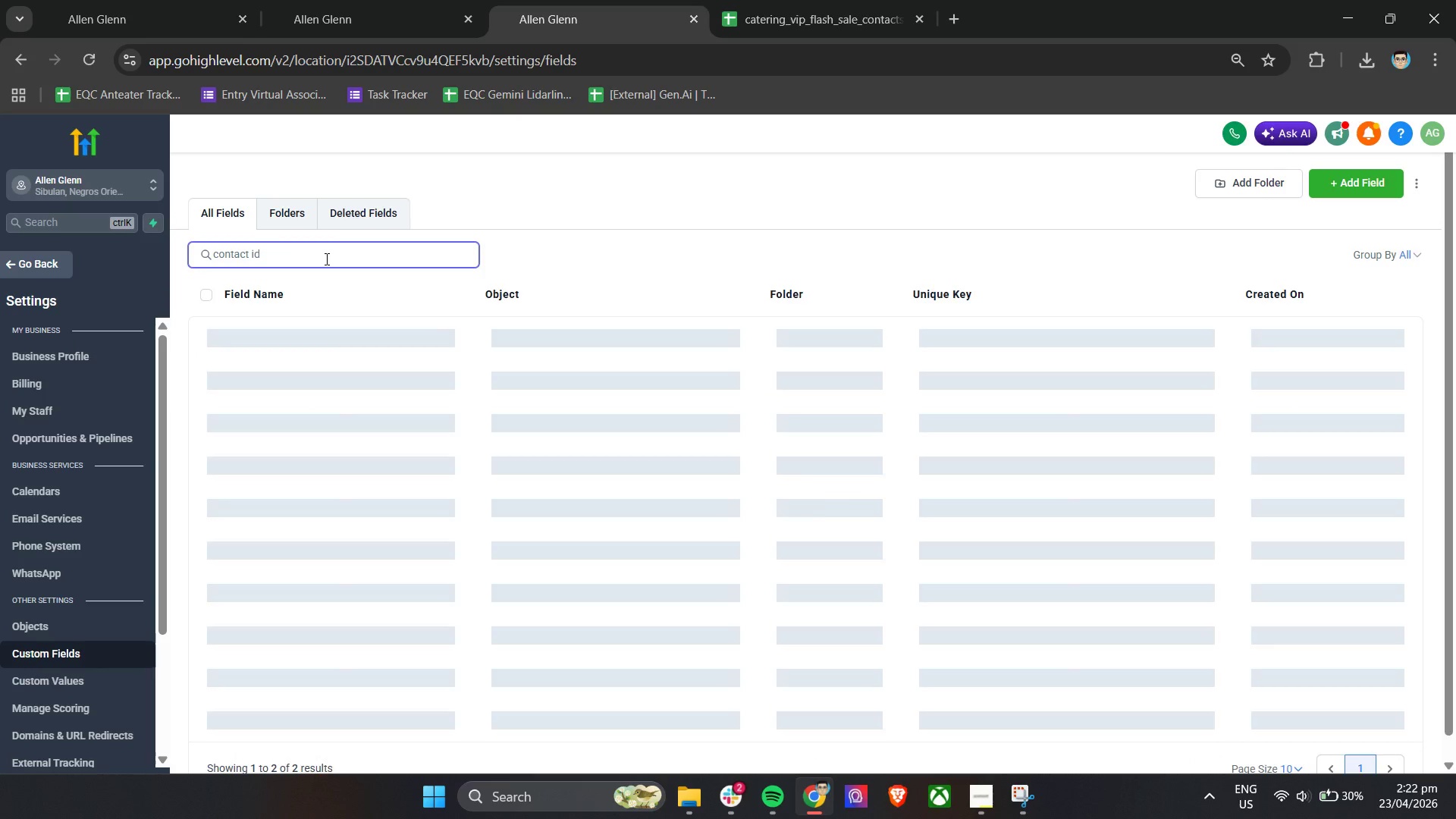 
hold_key(key=Backspace, duration=1.06)
 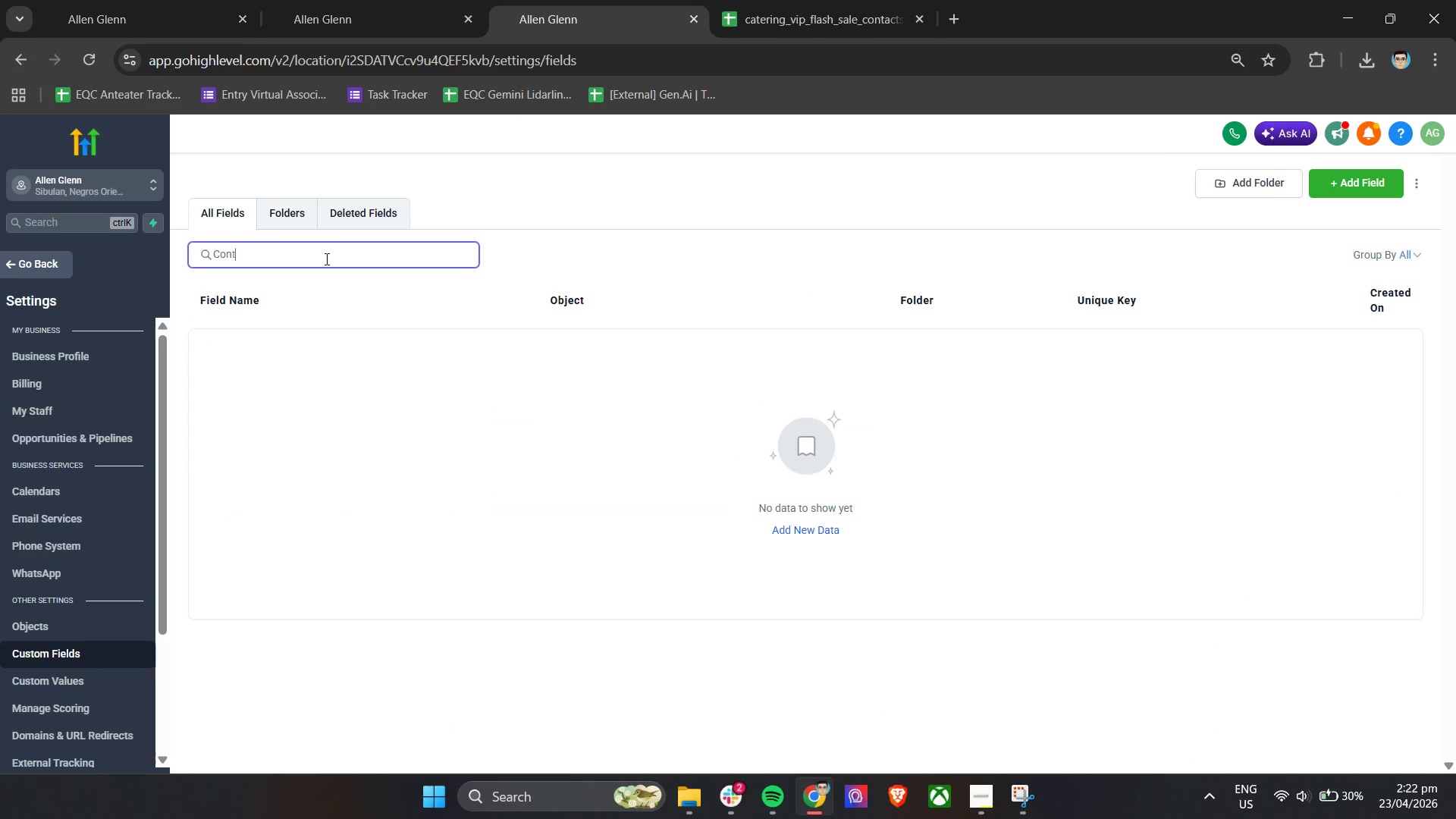 
hold_key(key=A, duration=0.31)
 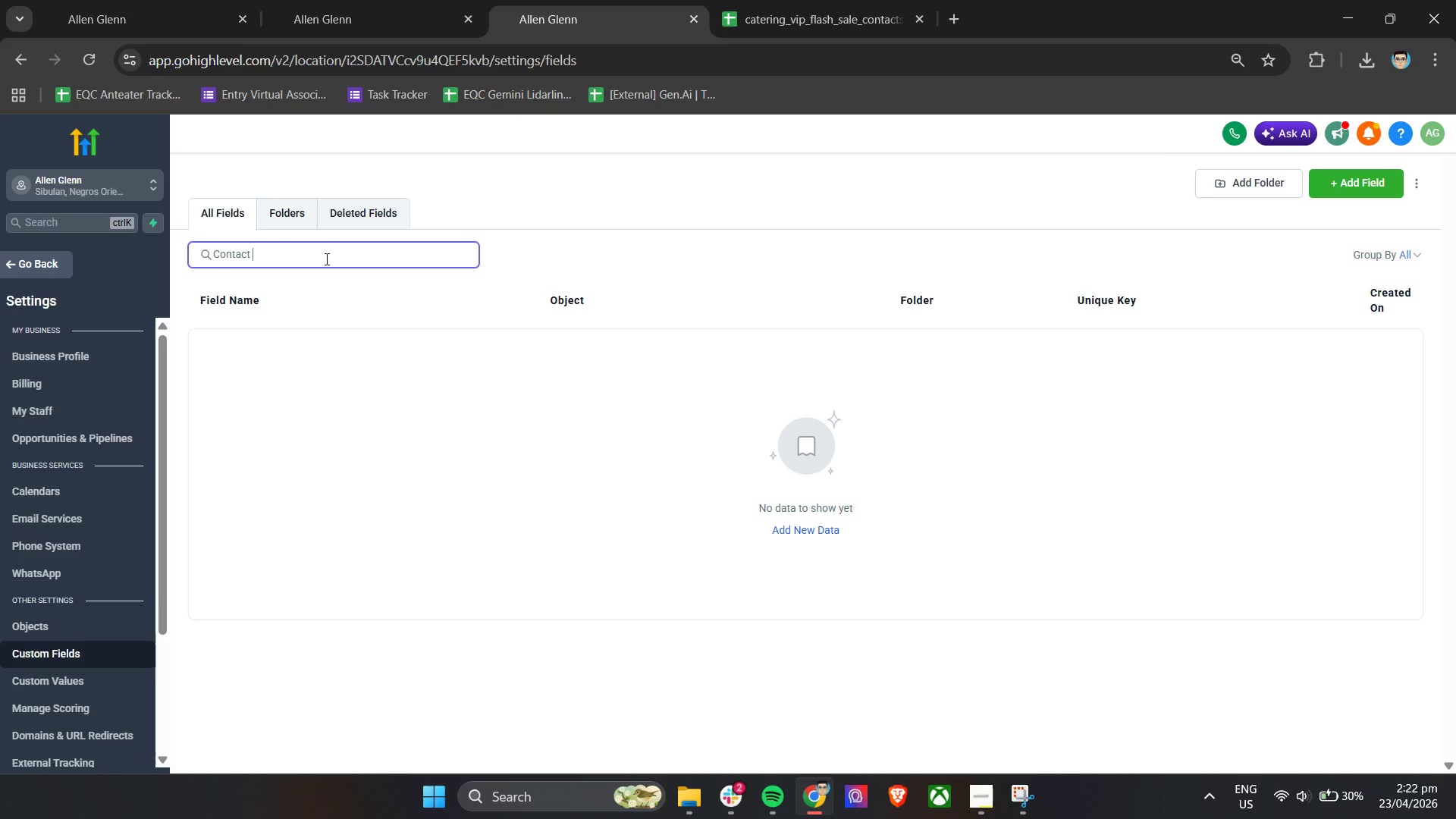 
key(Enter)
 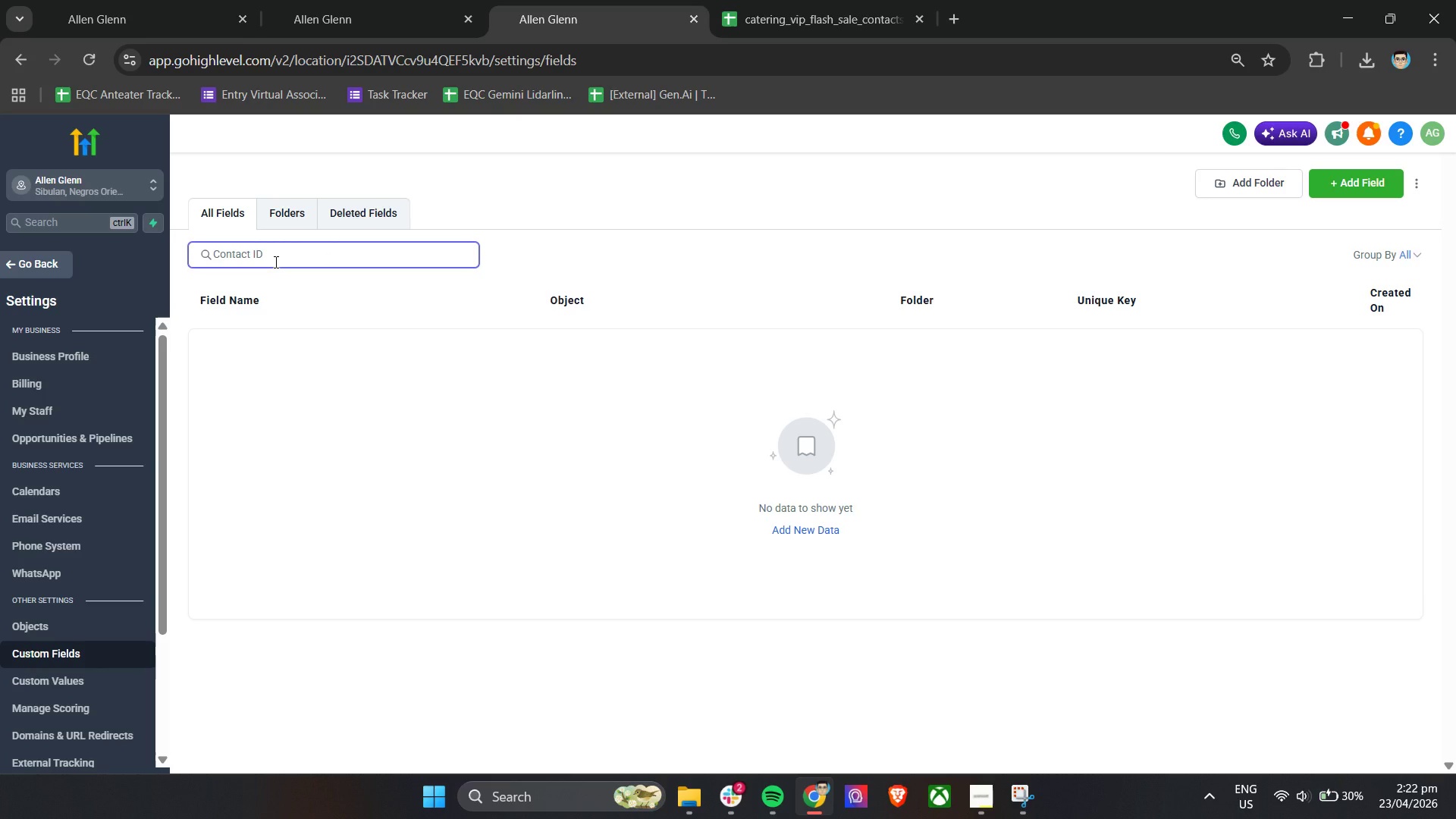 
key(Backspace)
 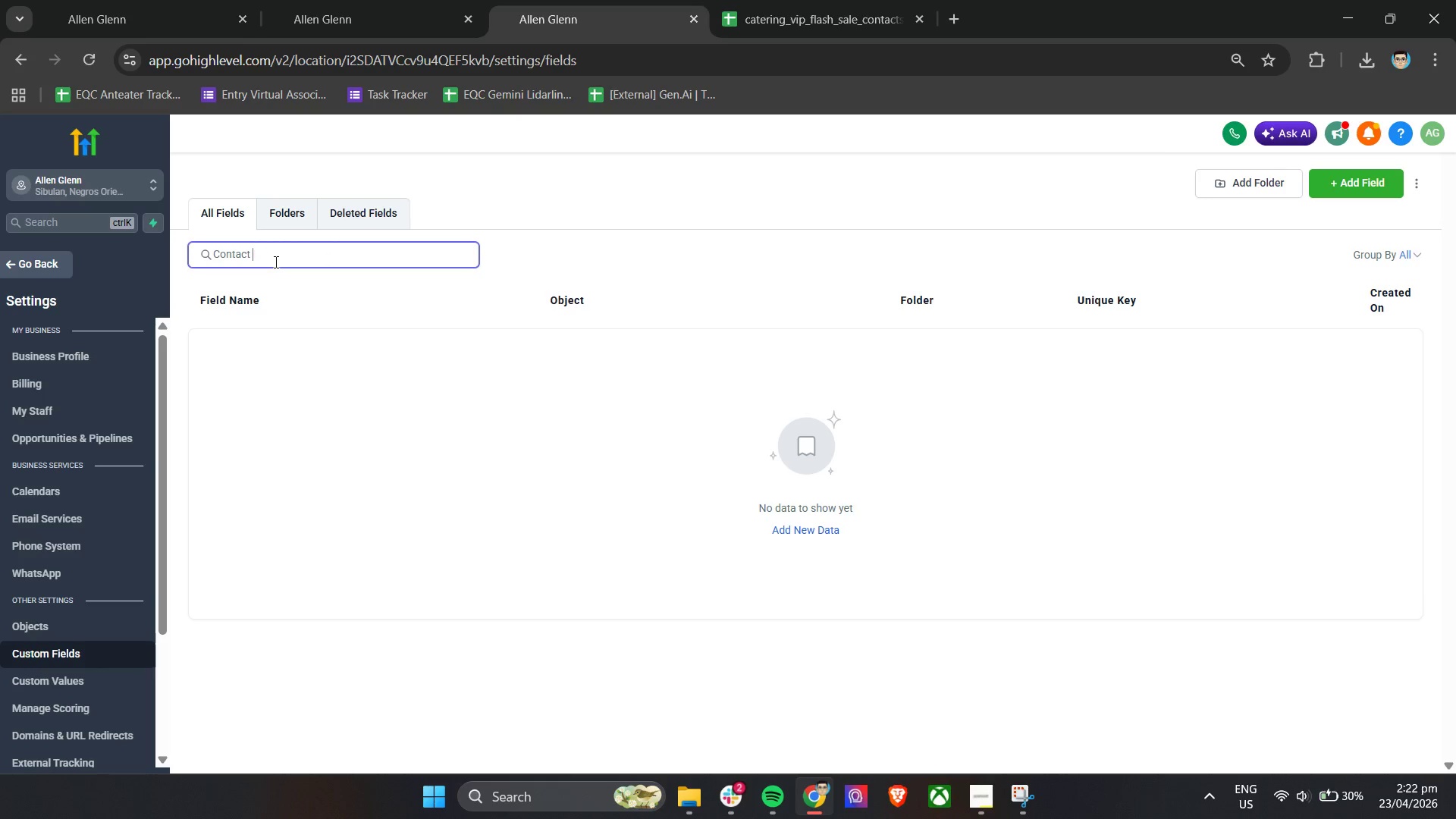 
key(Backspace)
 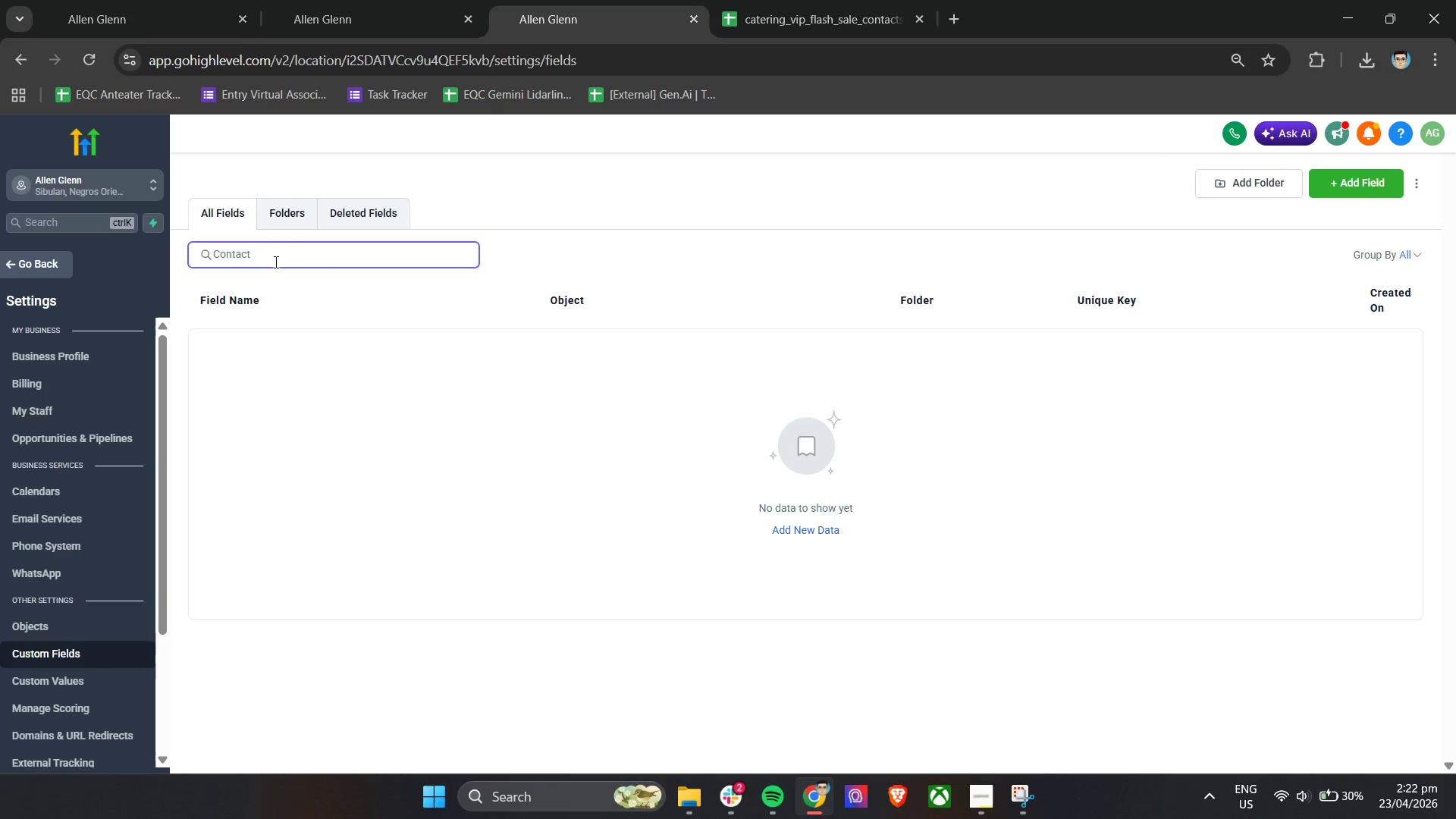 
key(Backspace)
 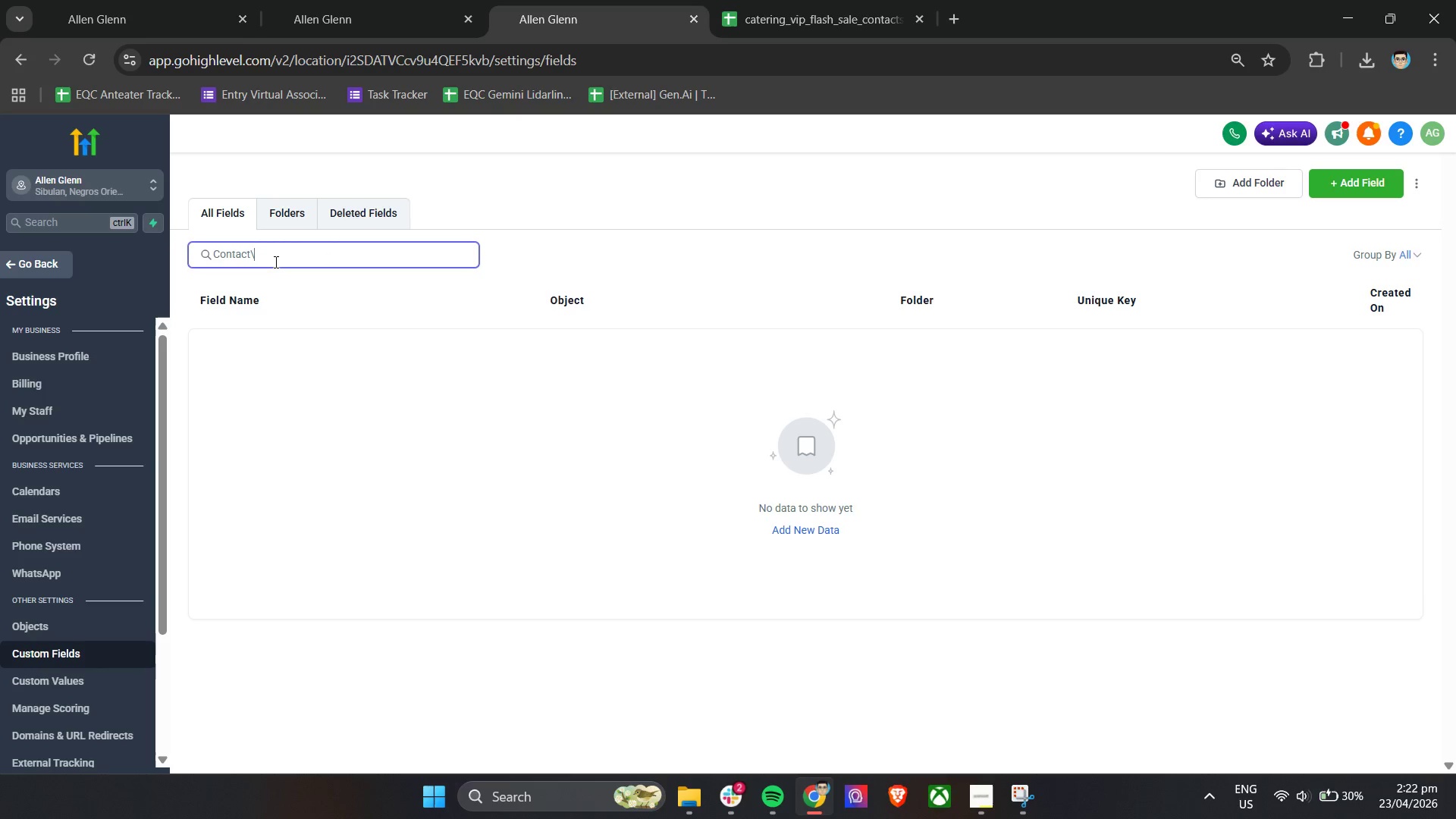 
key(Enter)
 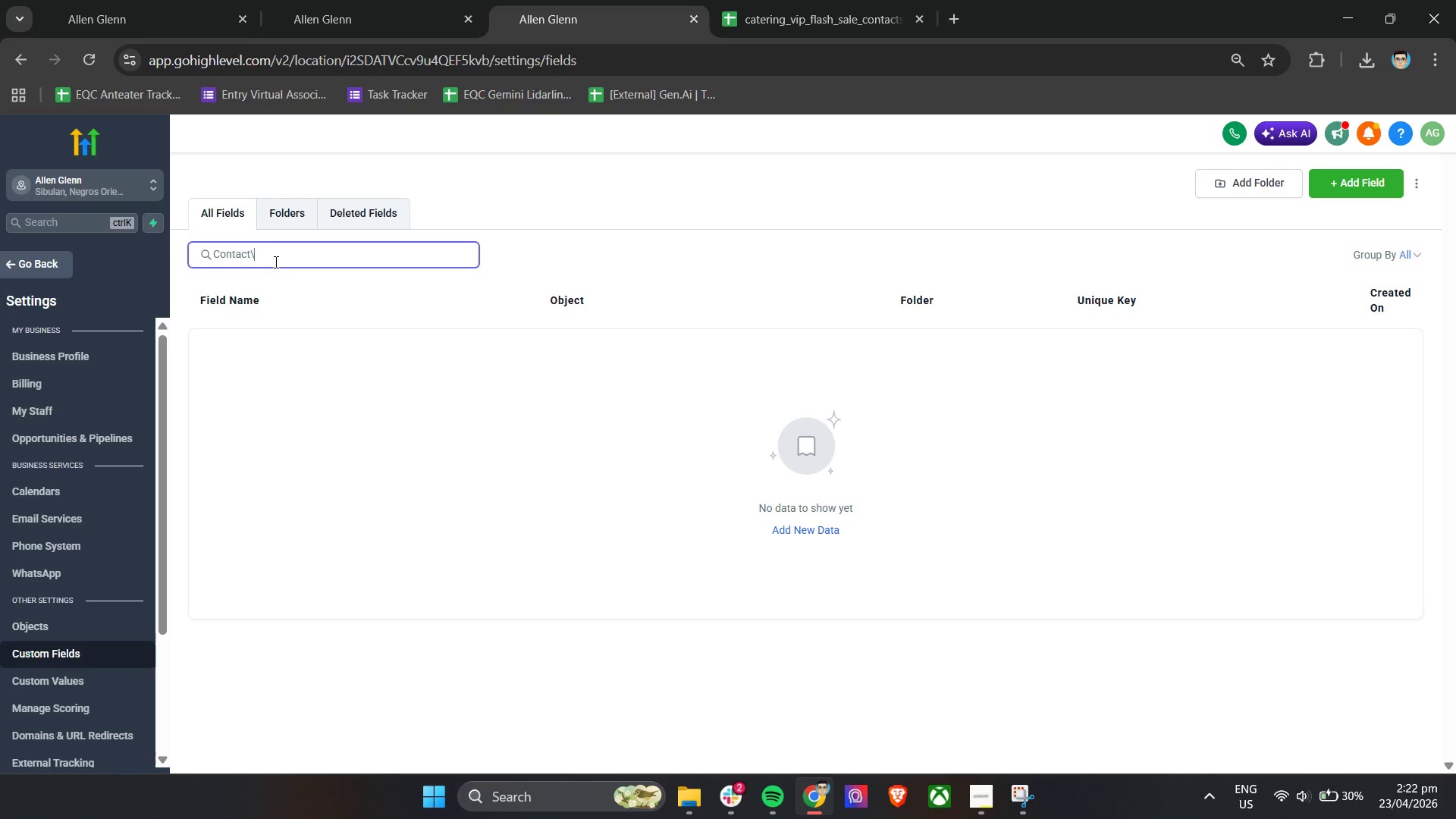 
key(Backslash)
 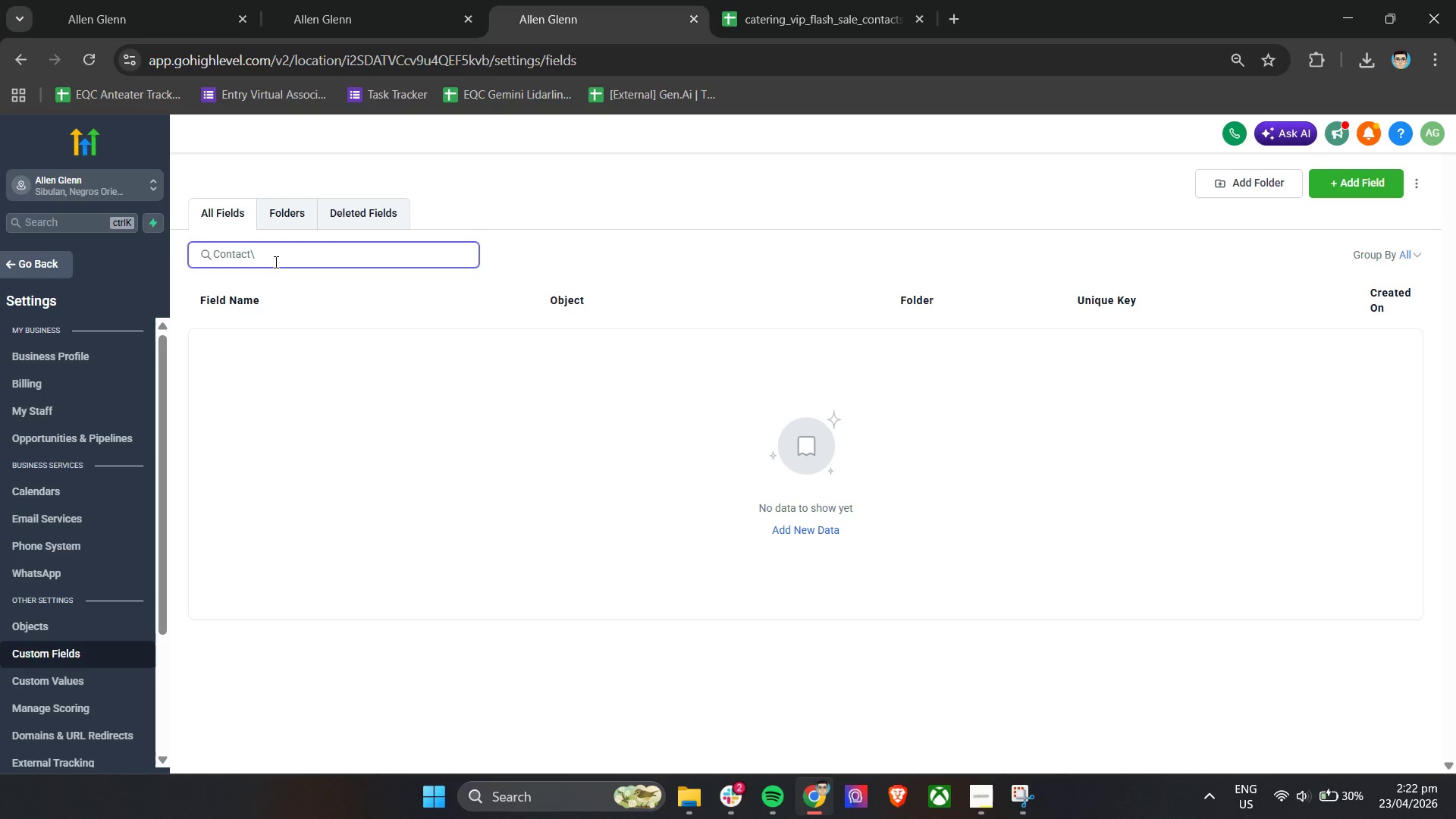 
key(Backspace)
 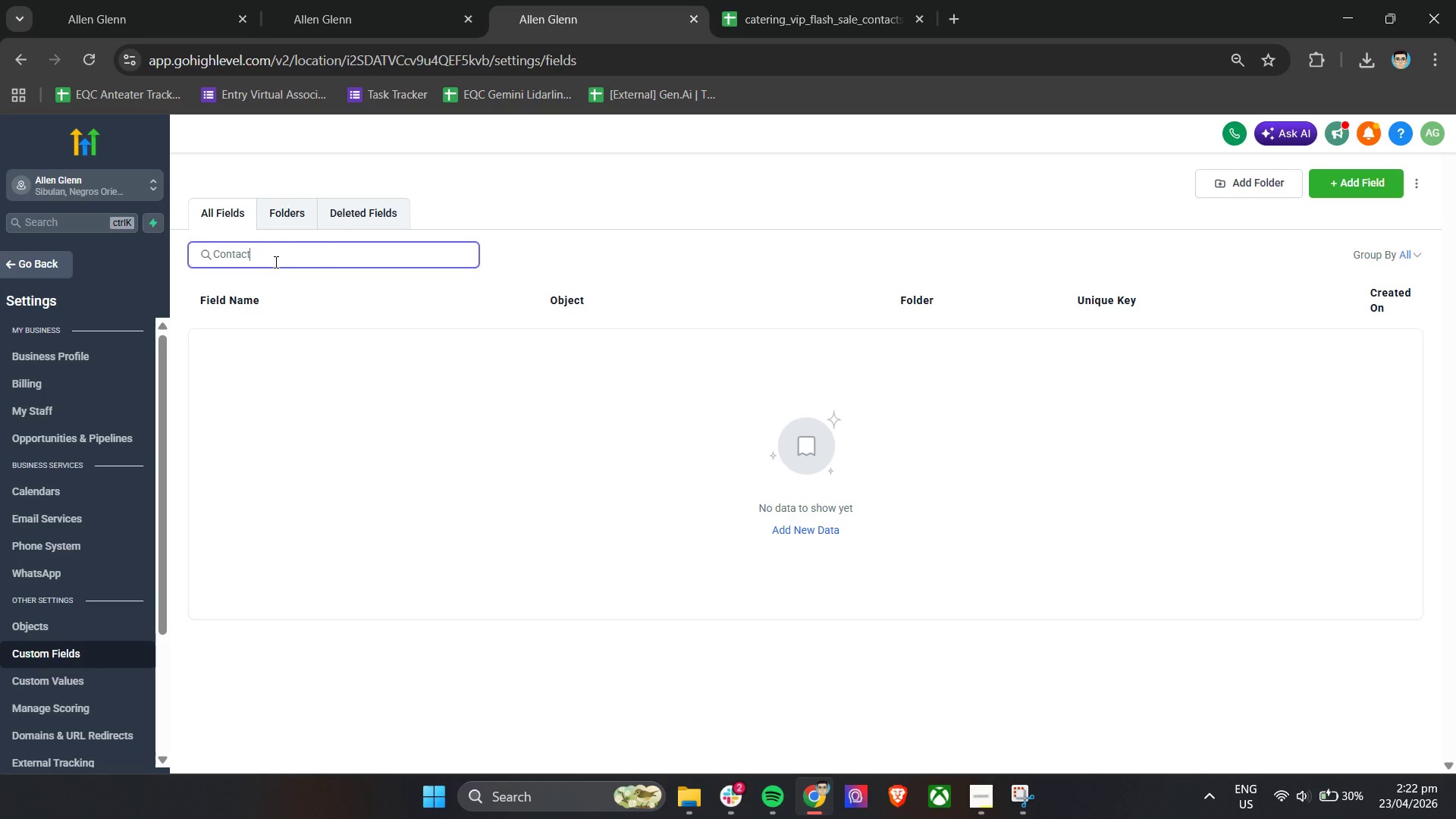 
key(Enter)
 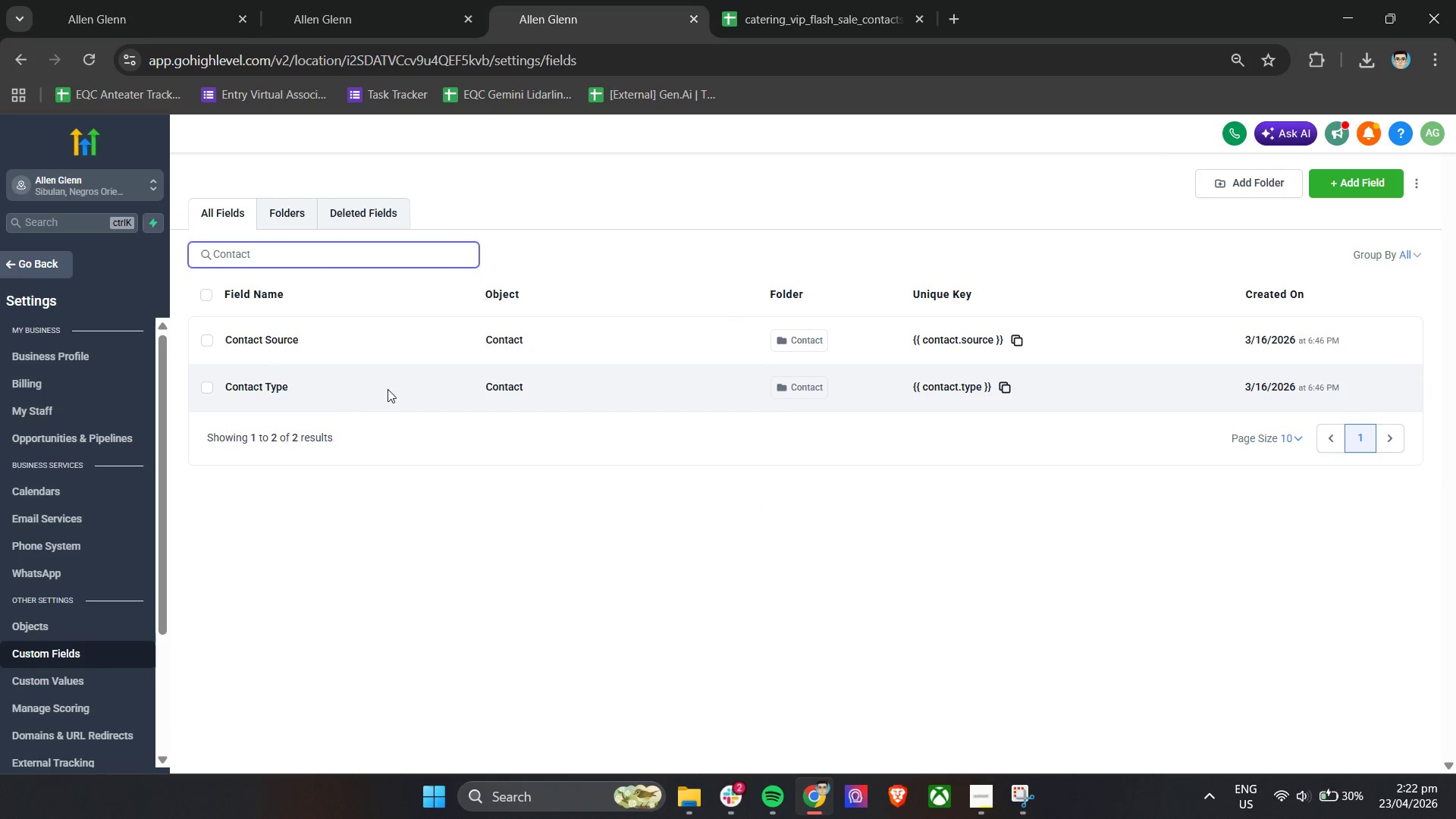 
left_click([42, 262])
 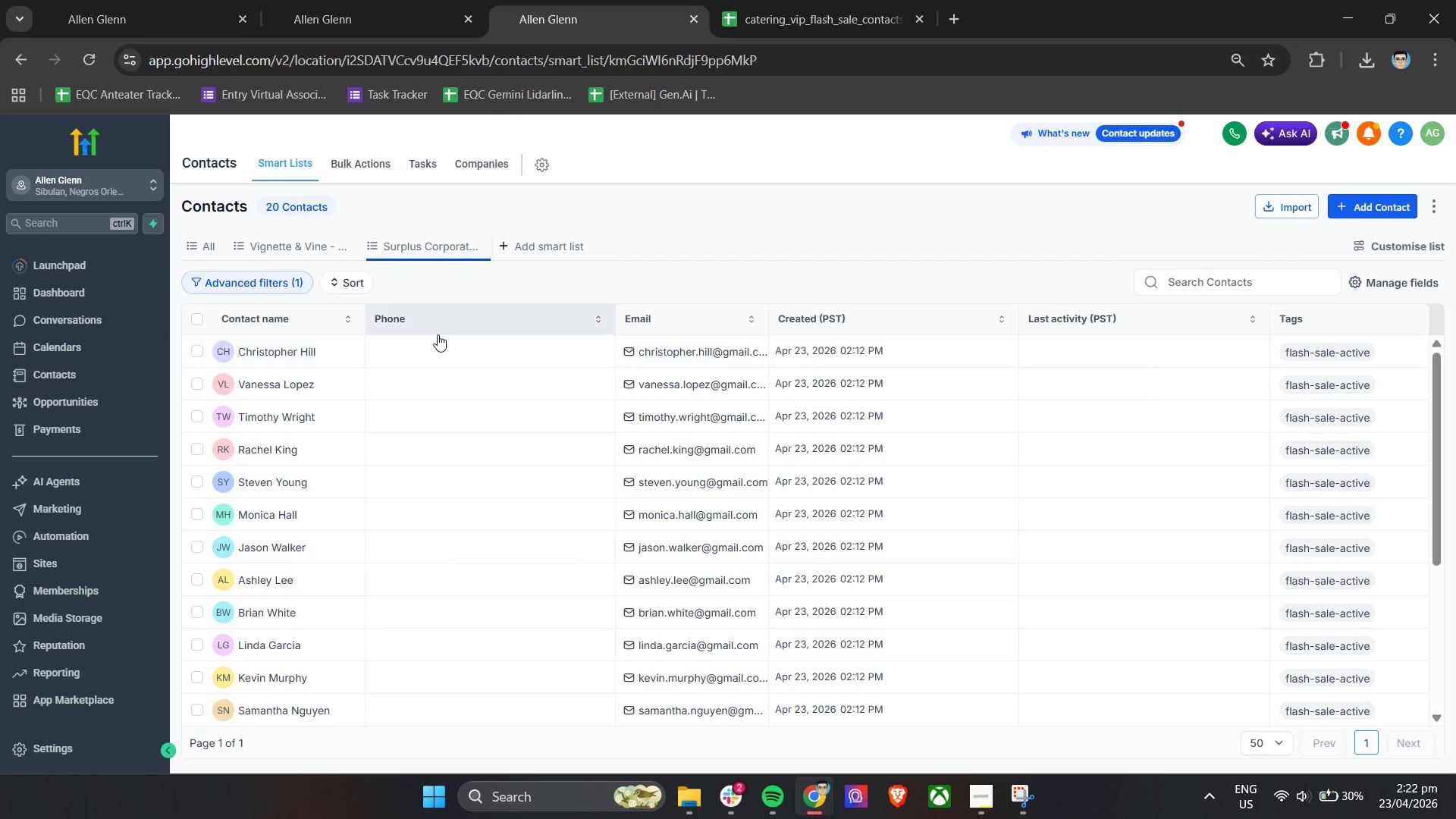 
wait(6.09)
 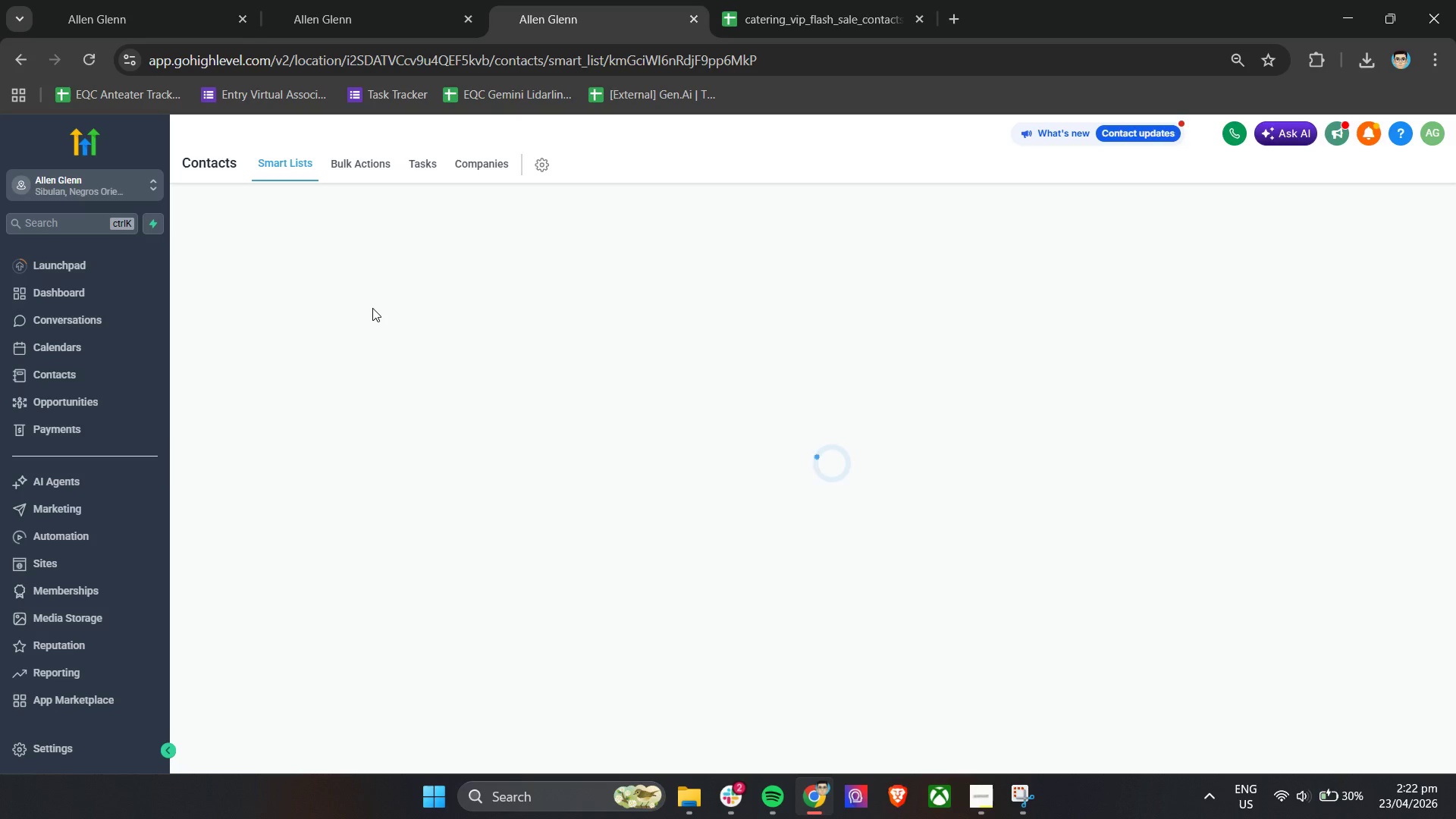 
scroll: coordinate [479, 413], scroll_direction: up, amount: 6.0
 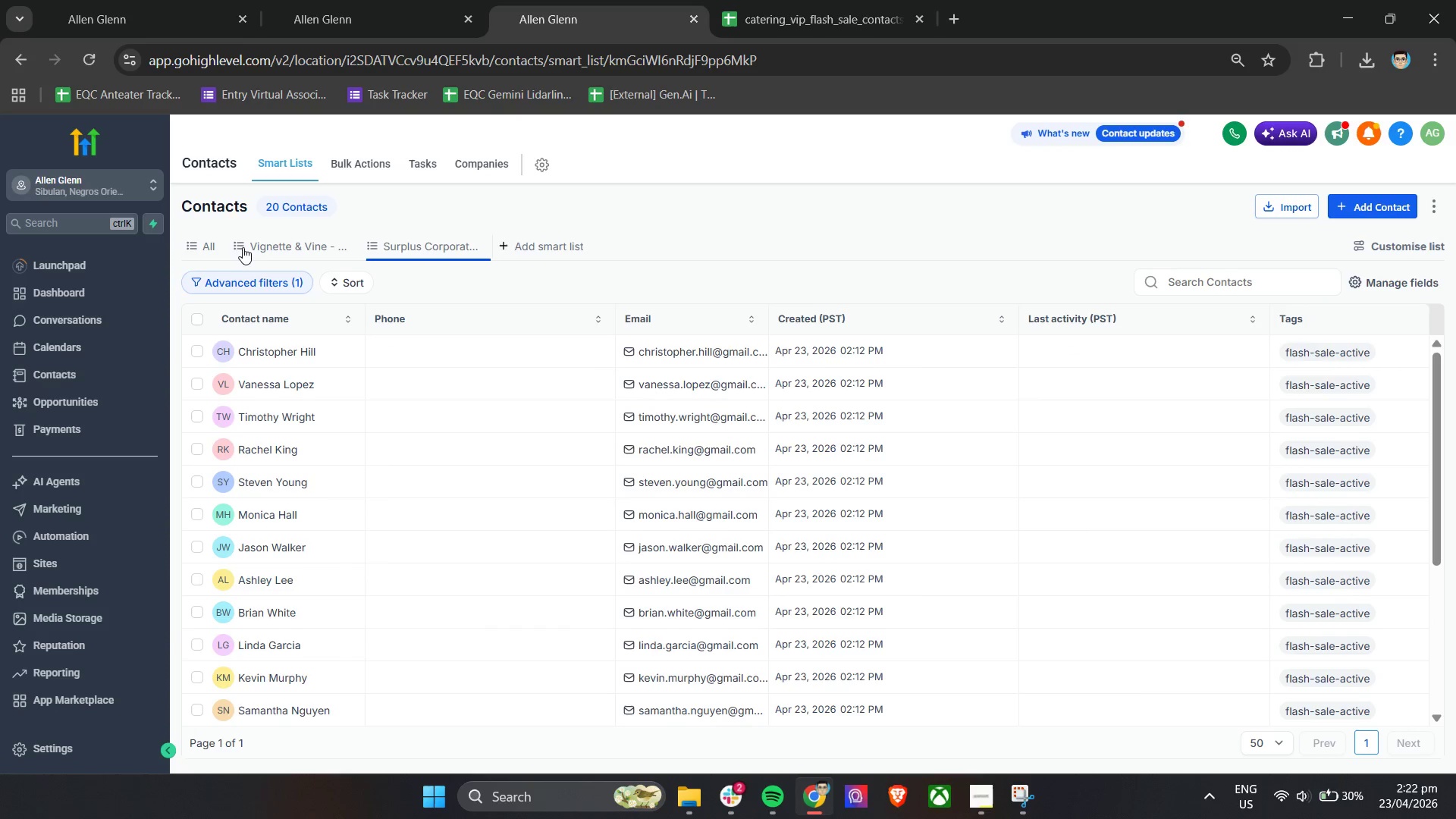 
left_click([249, 243])
 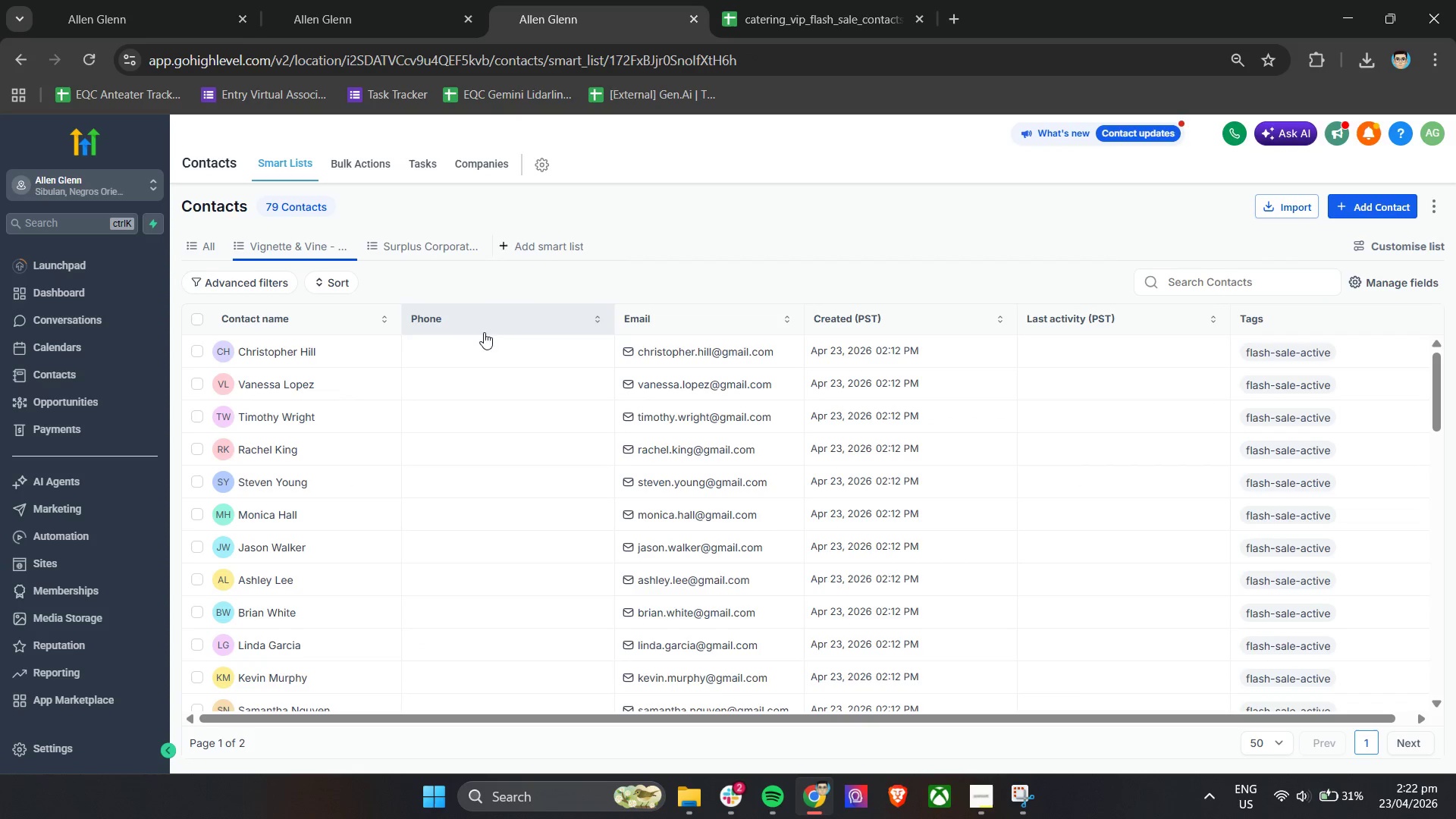 
left_click_drag(start_coordinate=[727, 246], to_coordinate=[720, 250])
 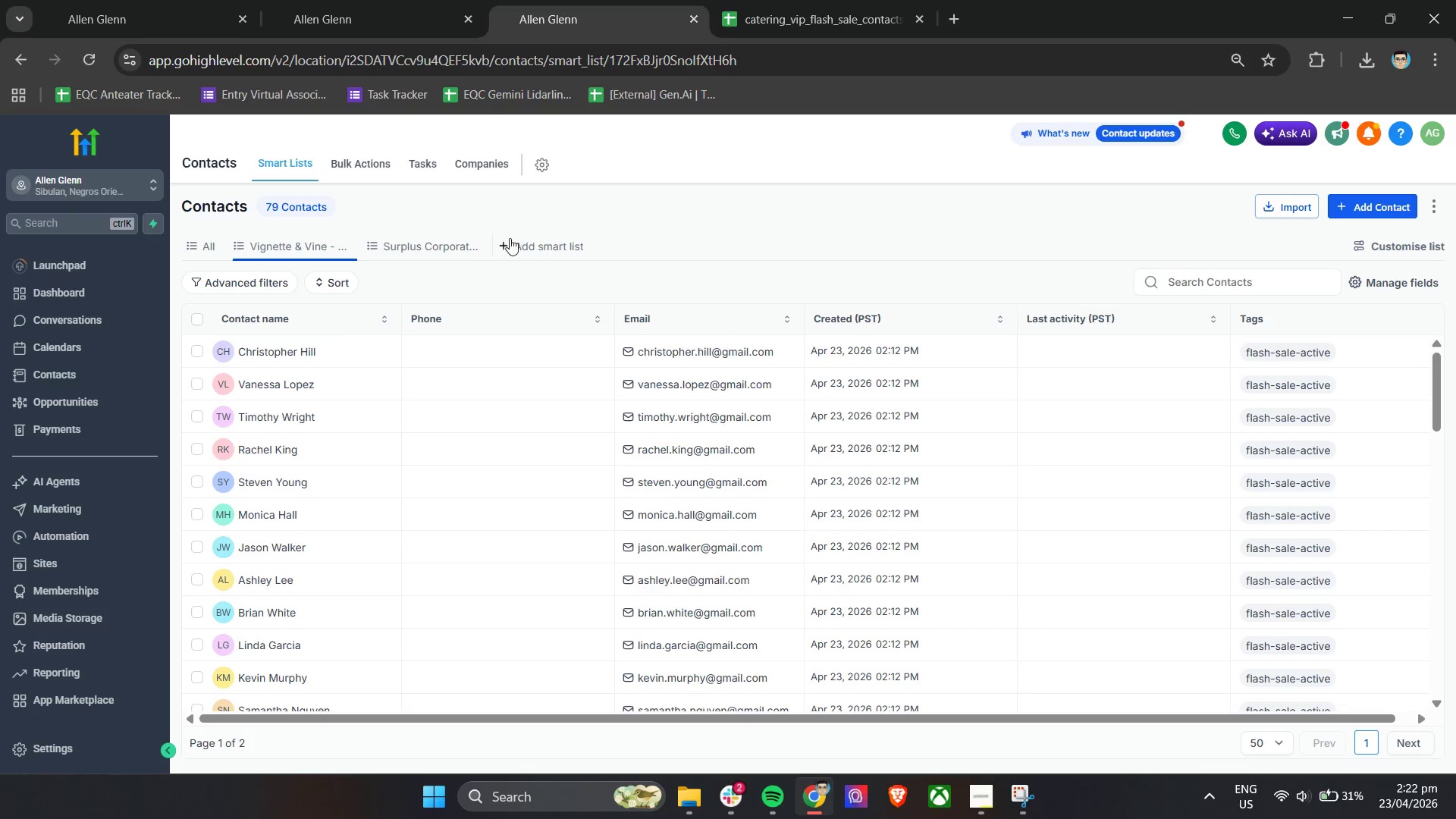 
left_click([450, 256])
 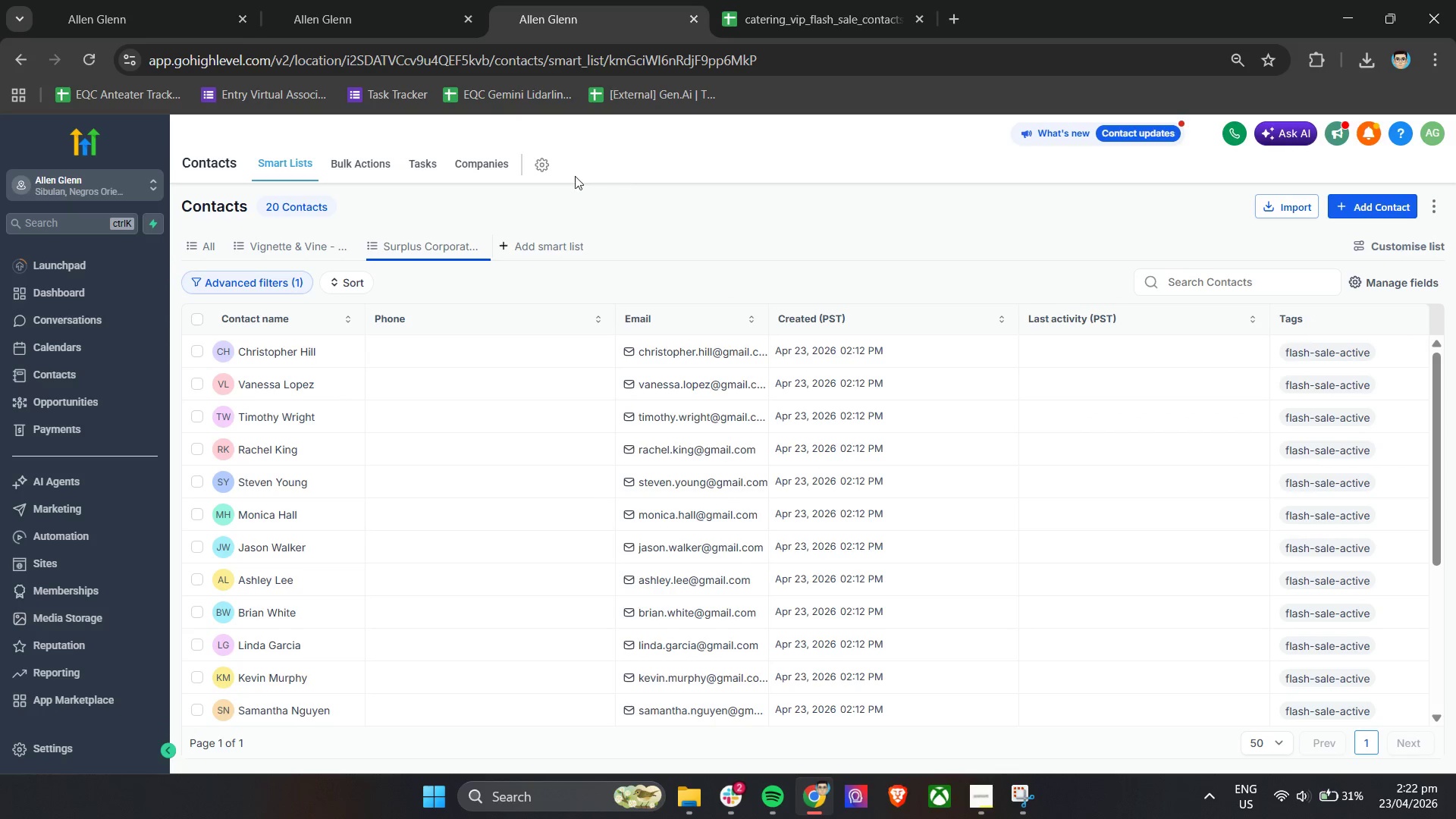 
left_click([130, 0])
 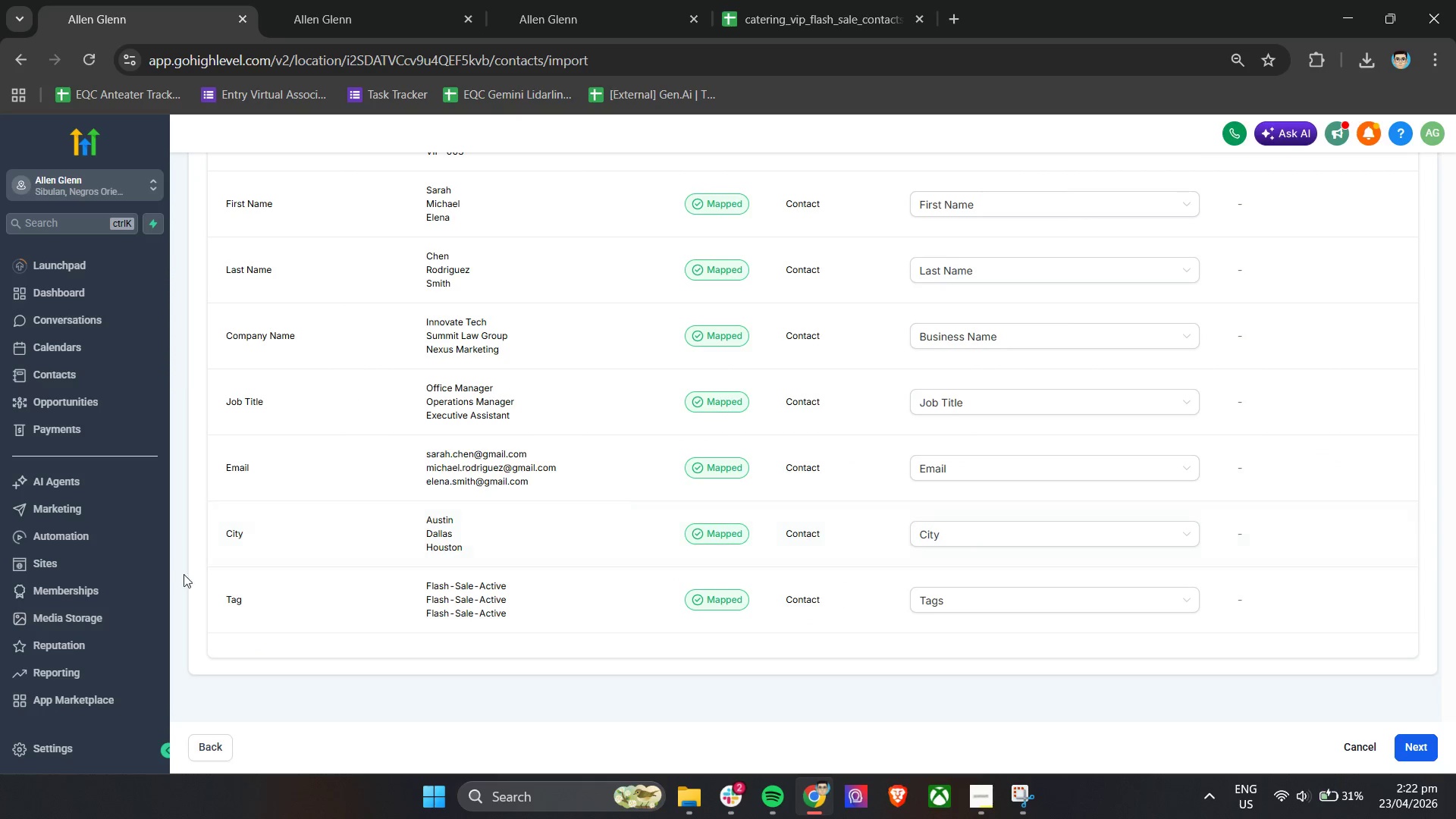 
scroll: coordinate [309, 544], scroll_direction: up, amount: 13.0
 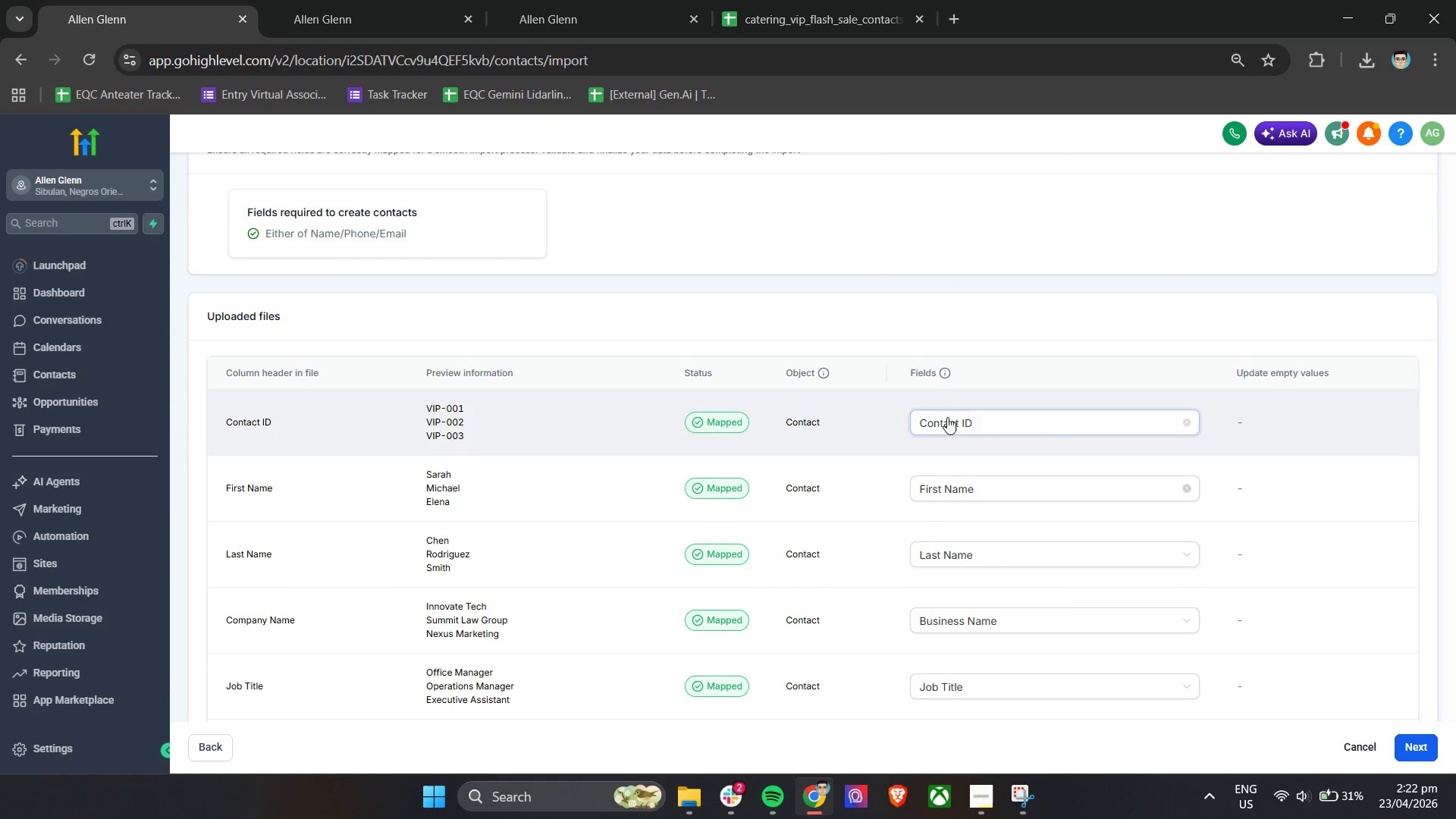 
left_click([962, 430])
 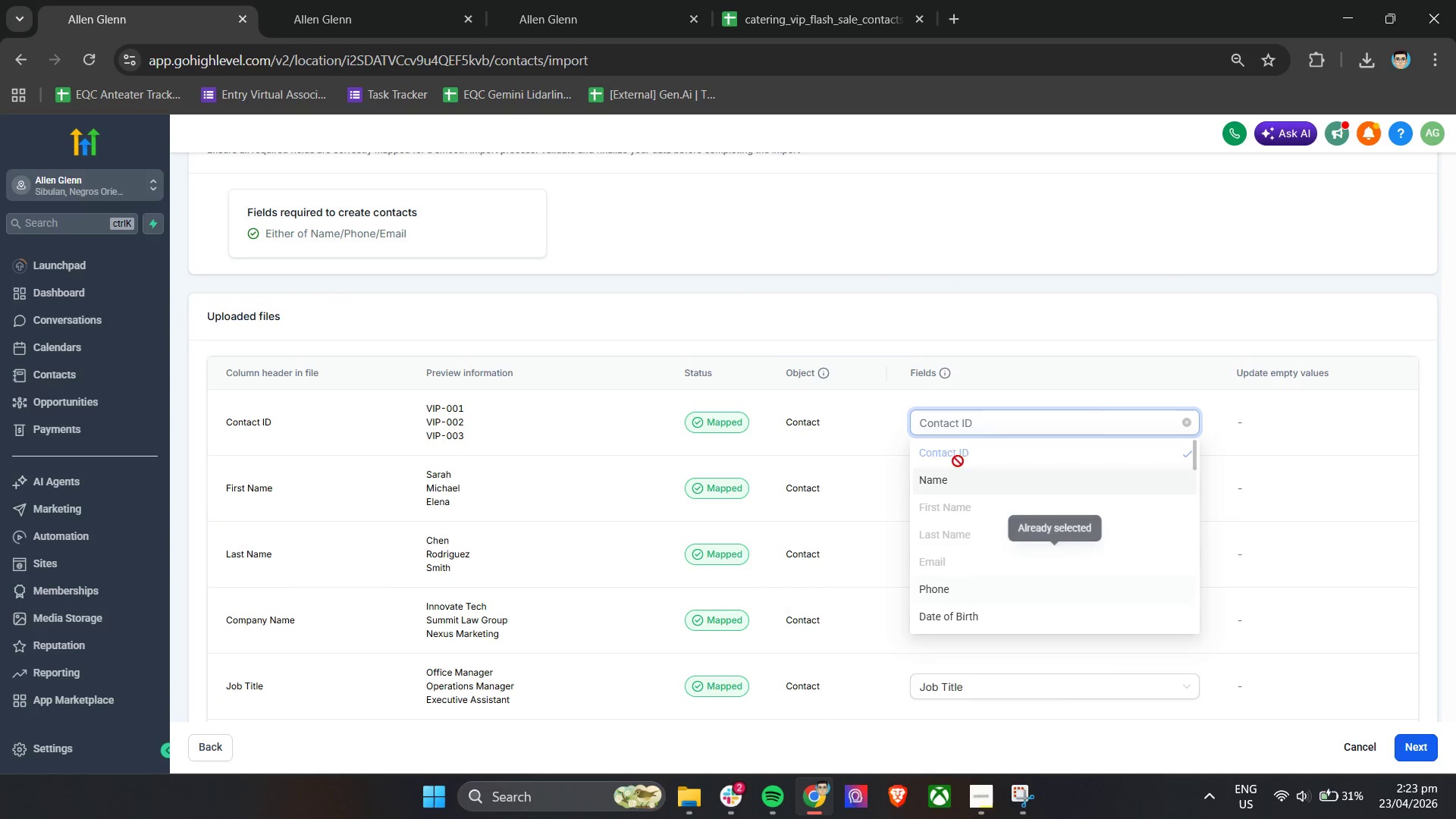 
left_click([987, 339])
 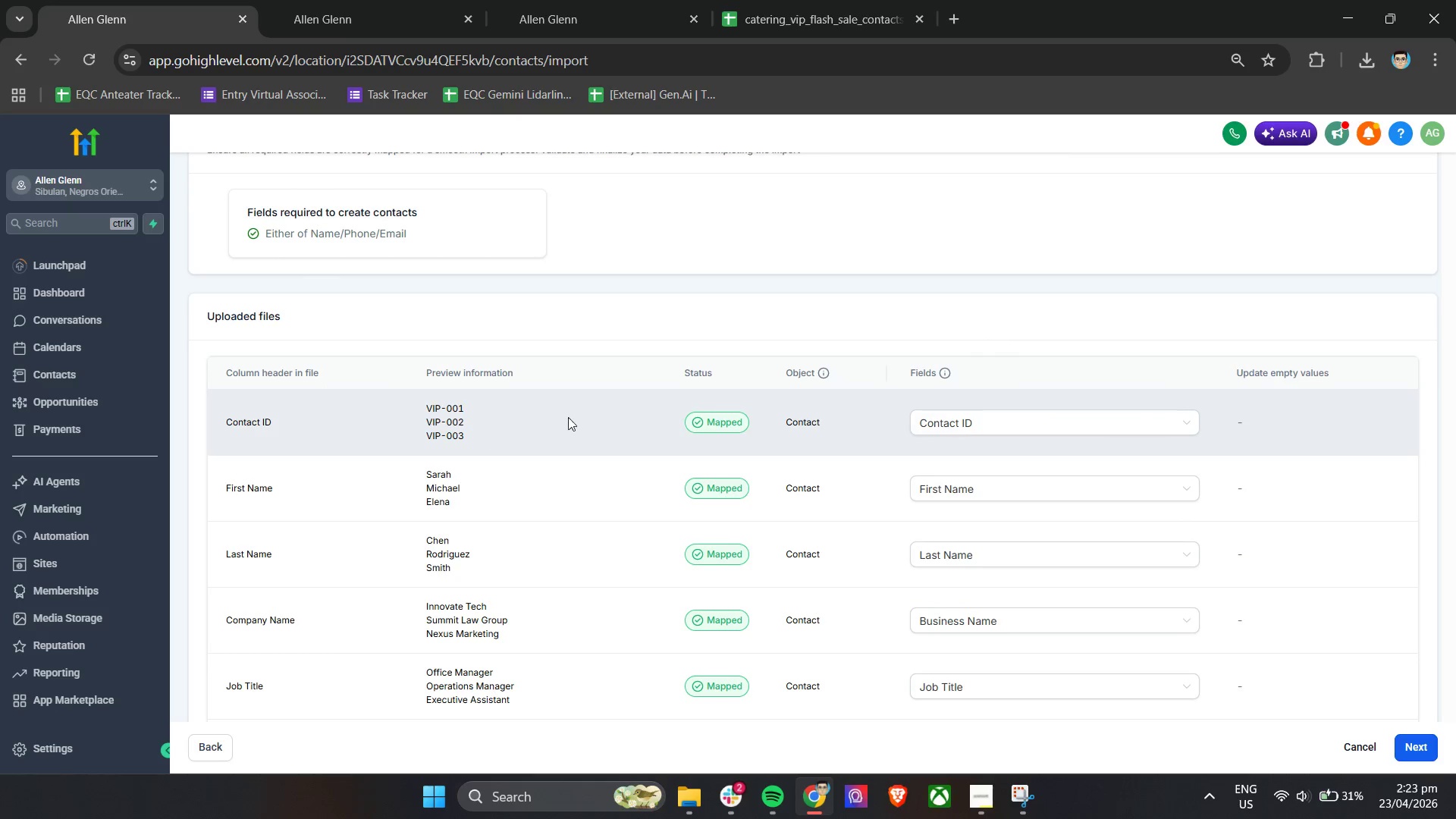 
scroll: coordinate [97, 653], scroll_direction: down, amount: 6.0
 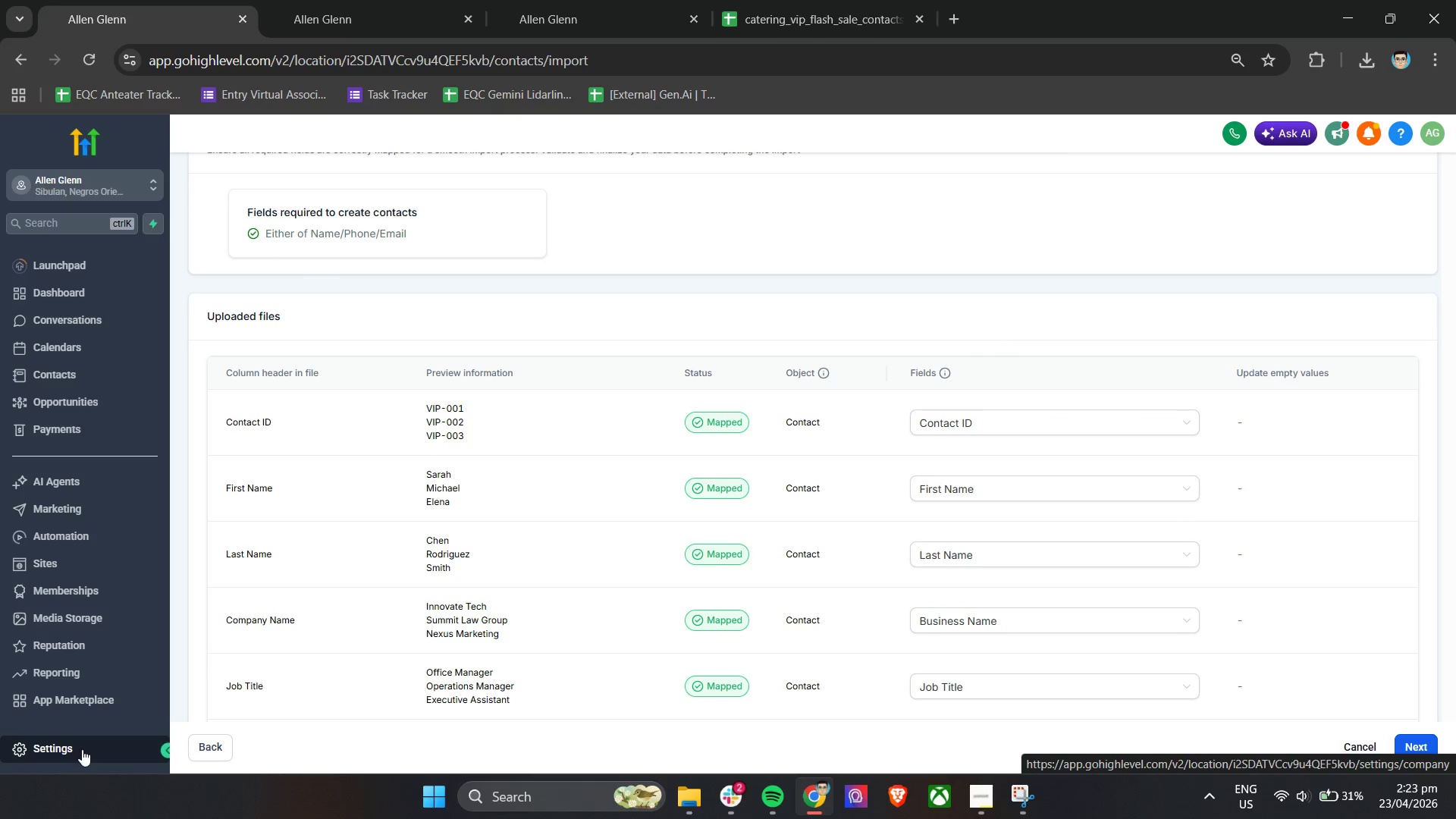 
left_click([82, 749])
 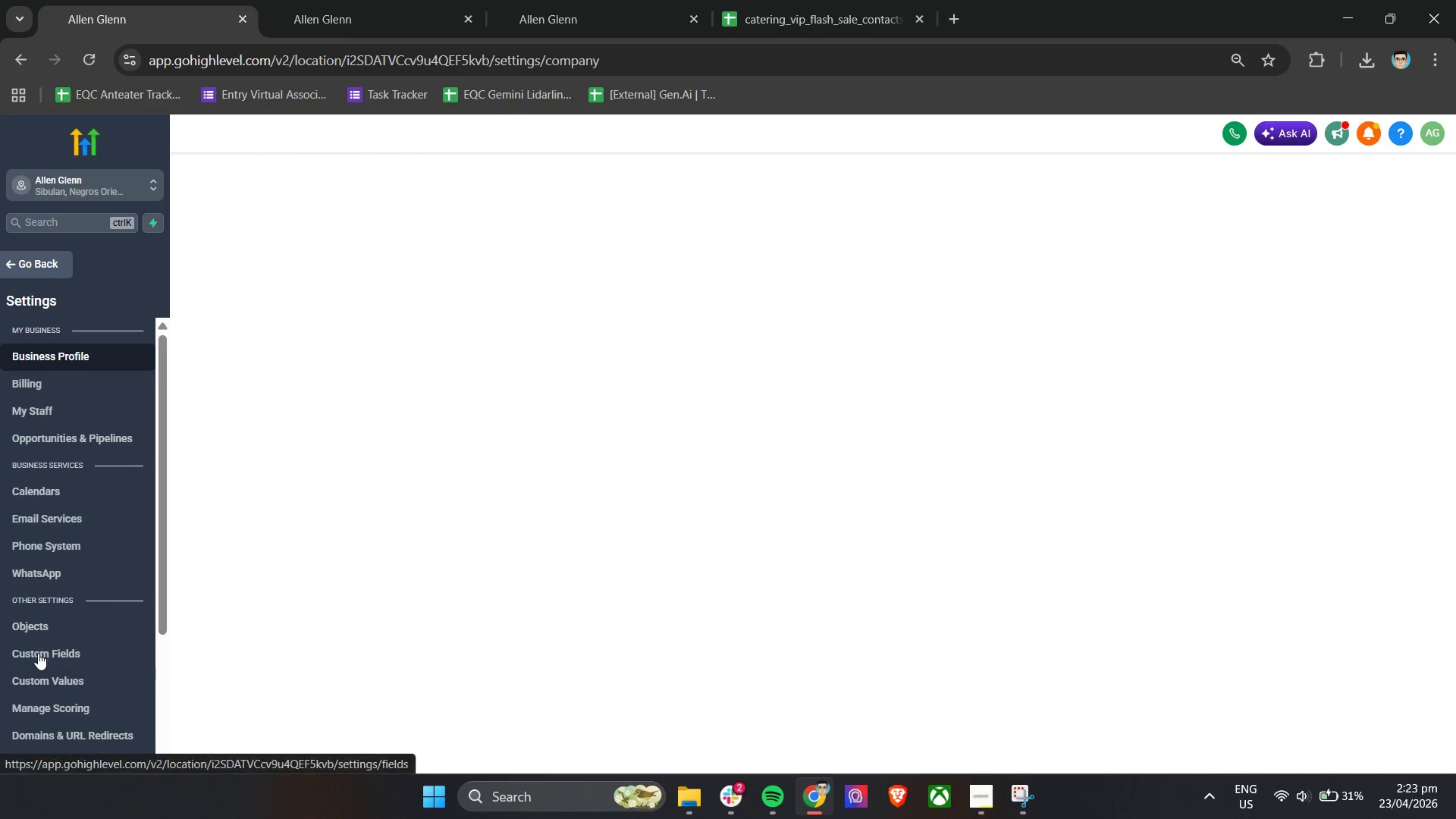 
left_click([41, 662])
 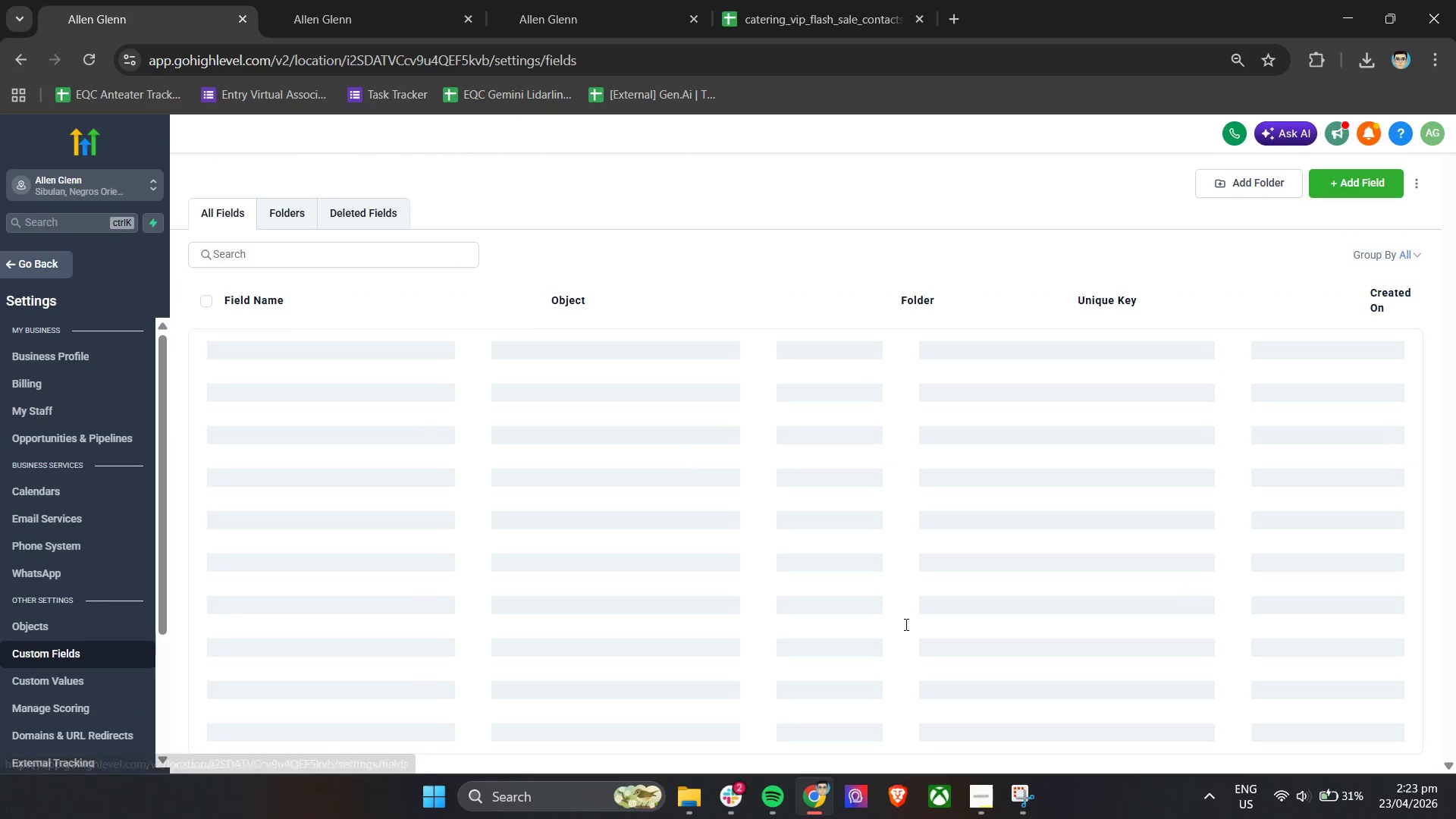 
scroll: coordinate [1189, 673], scroll_direction: down, amount: 9.0
 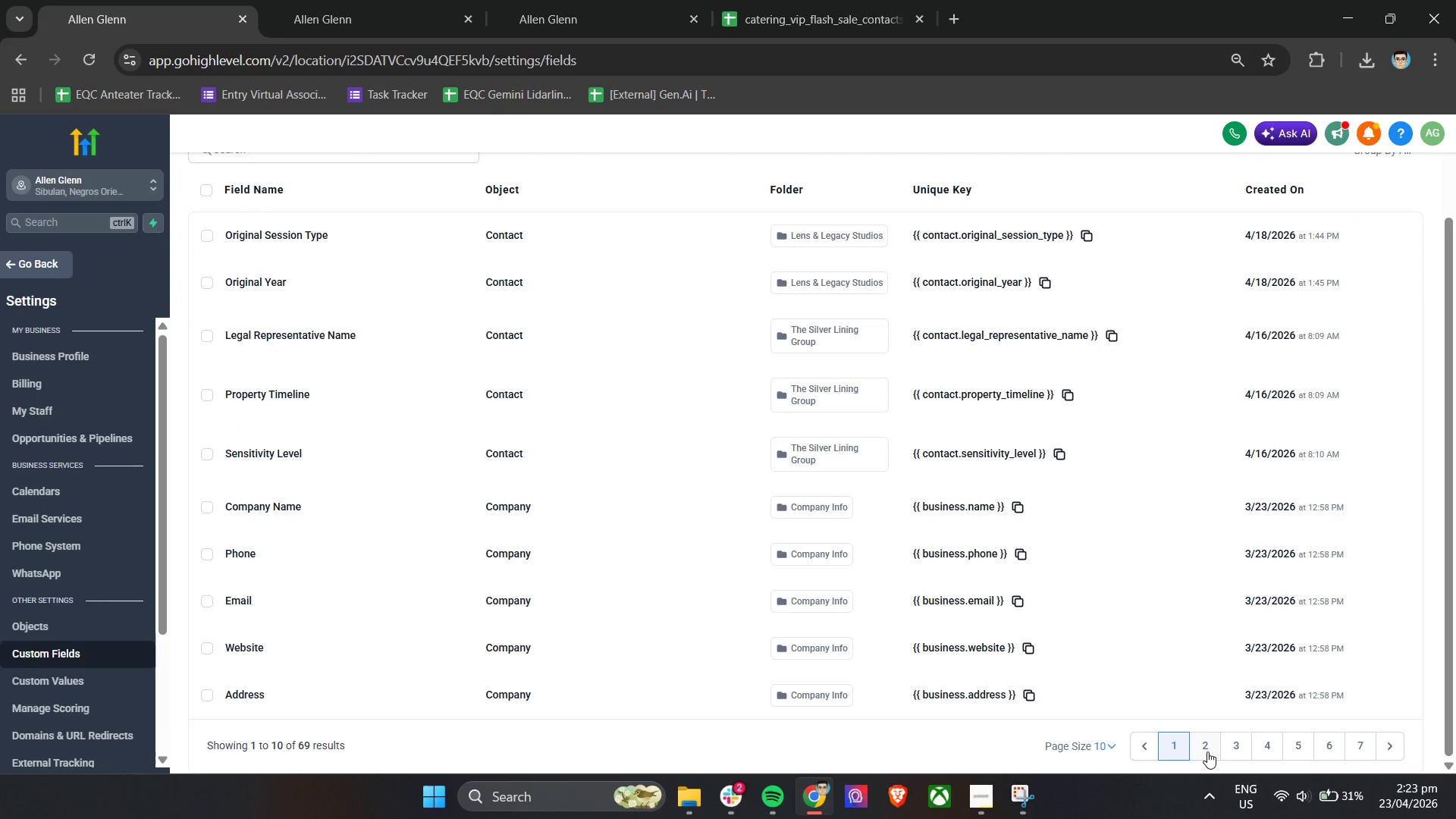 
scroll: coordinate [682, 542], scroll_direction: up, amount: 4.0
 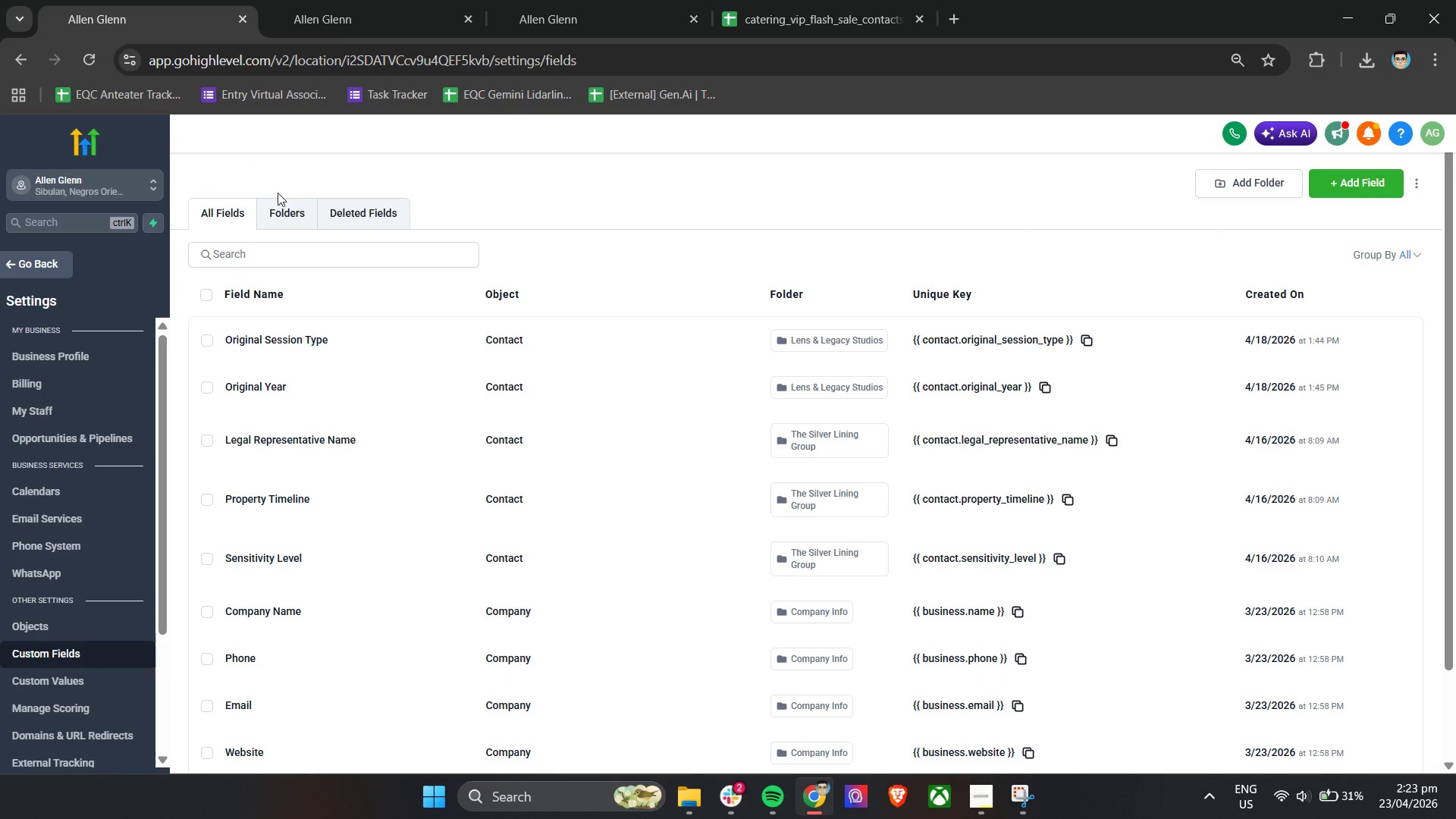 
left_click([297, 224])
 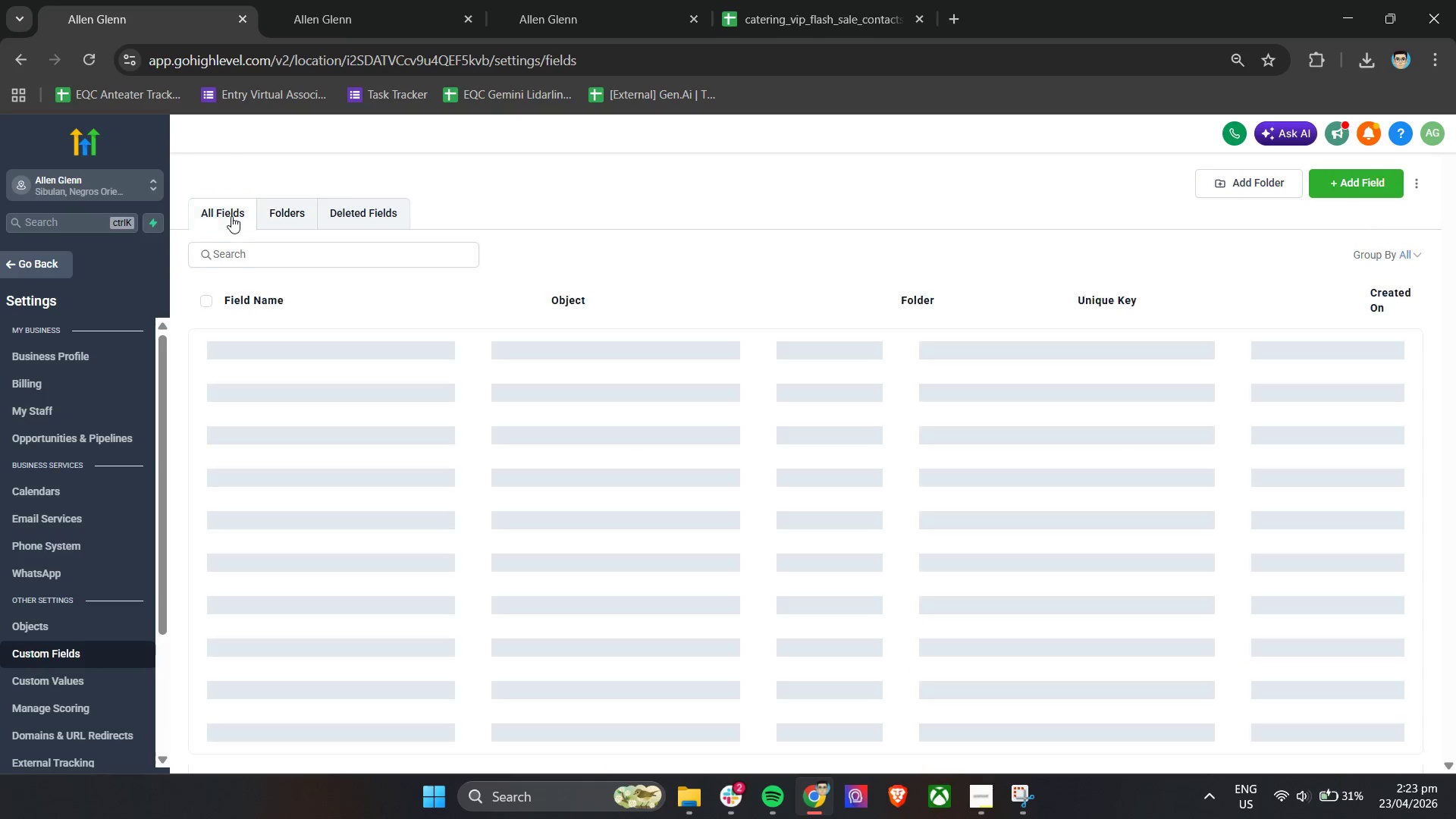 
double_click([279, 259])
 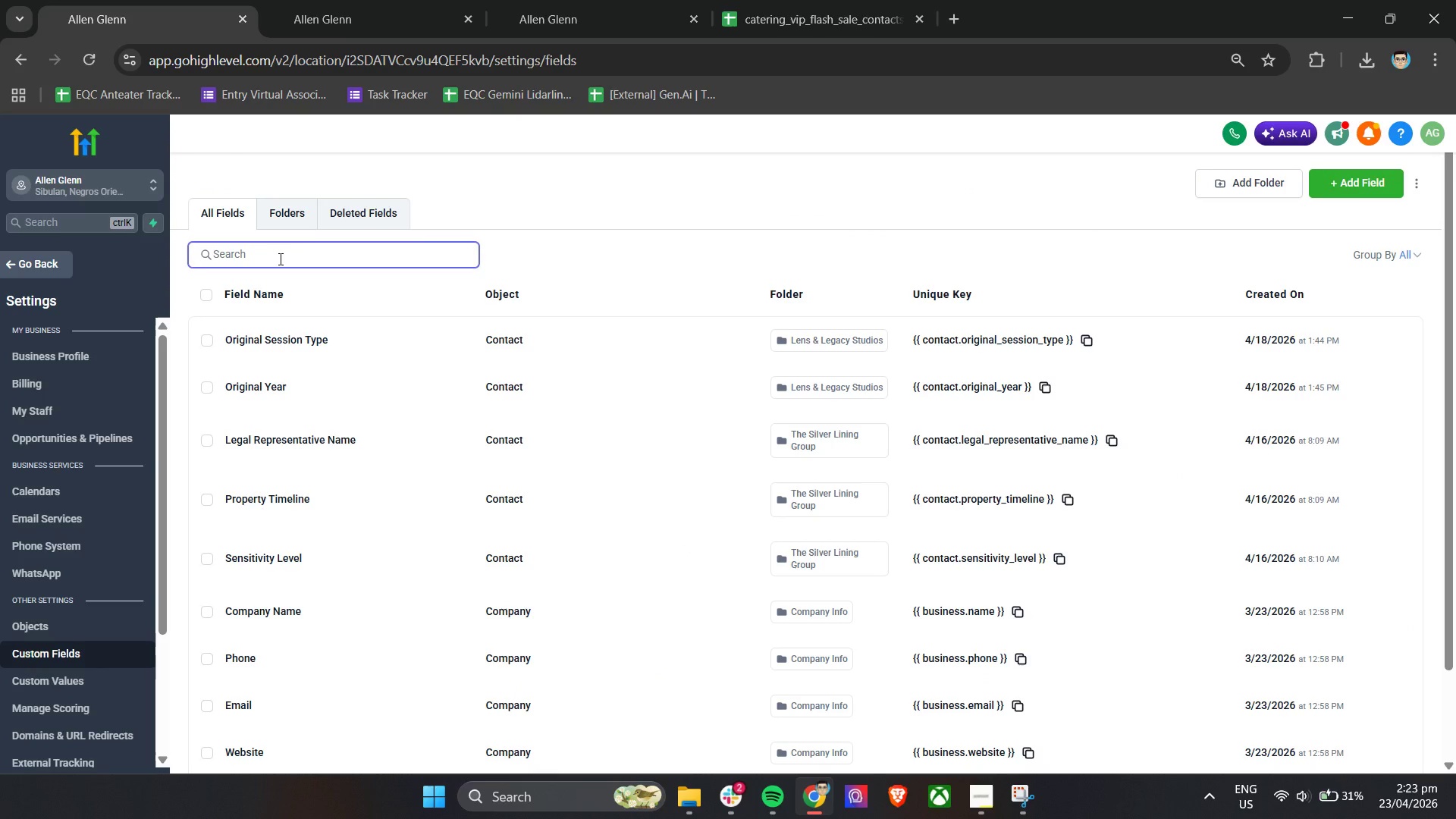 
type(Contacy)
key(Backspace)
type(t  I)
 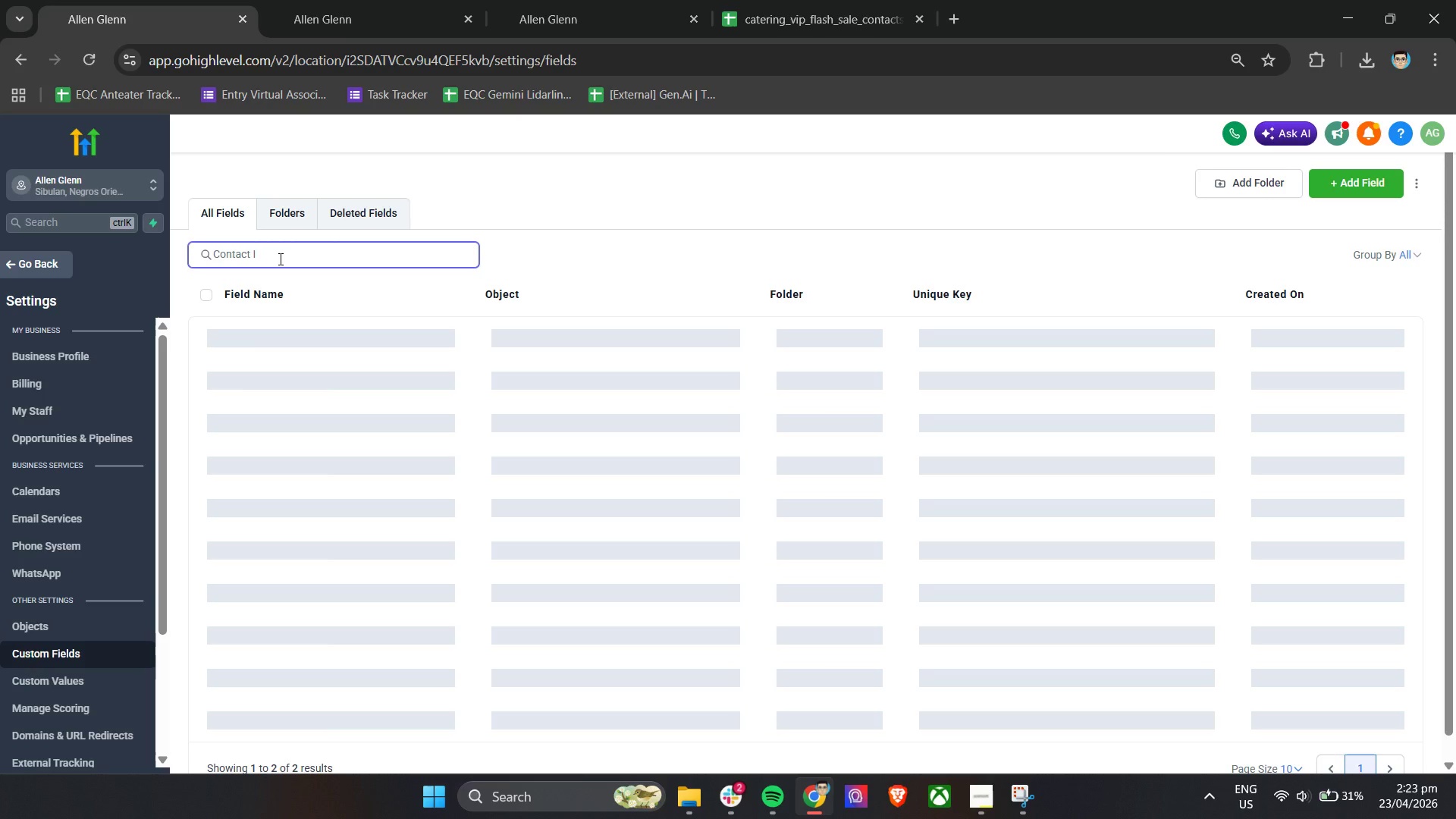 
hold_key(key=Backspace, duration=0.95)
 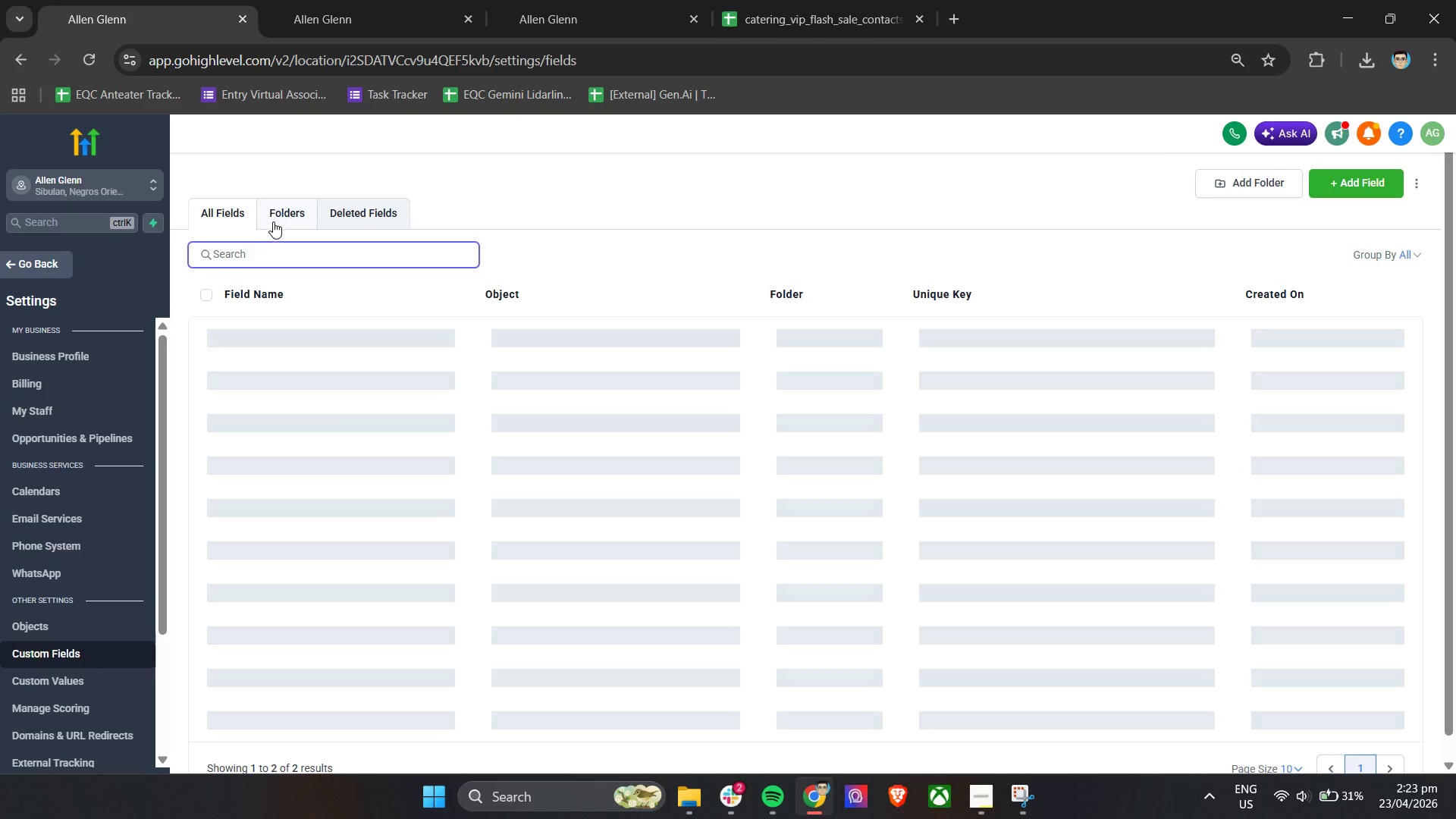 
left_click([276, 215])
 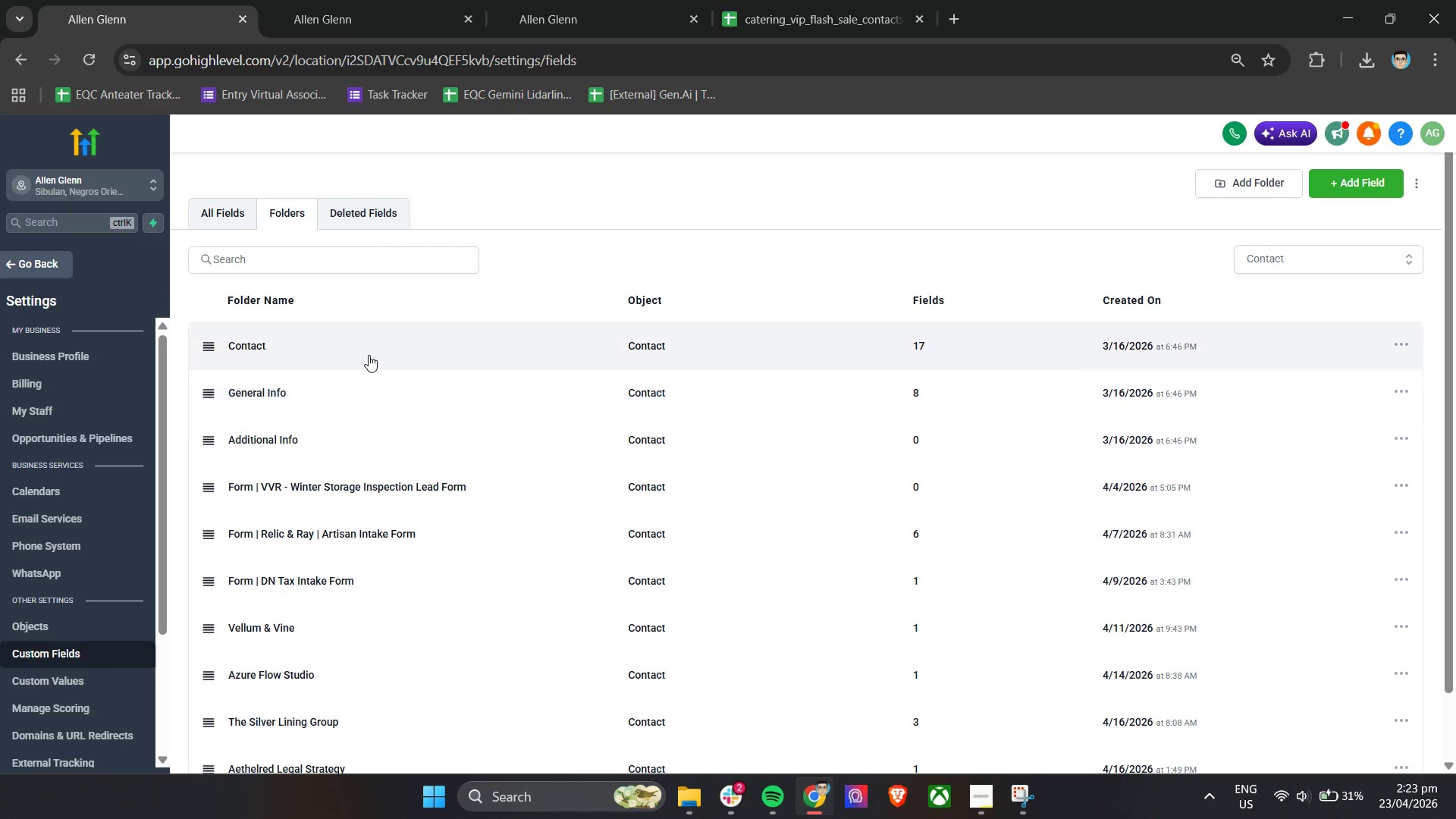 
scroll: coordinate [360, 623], scroll_direction: down, amount: 15.0
 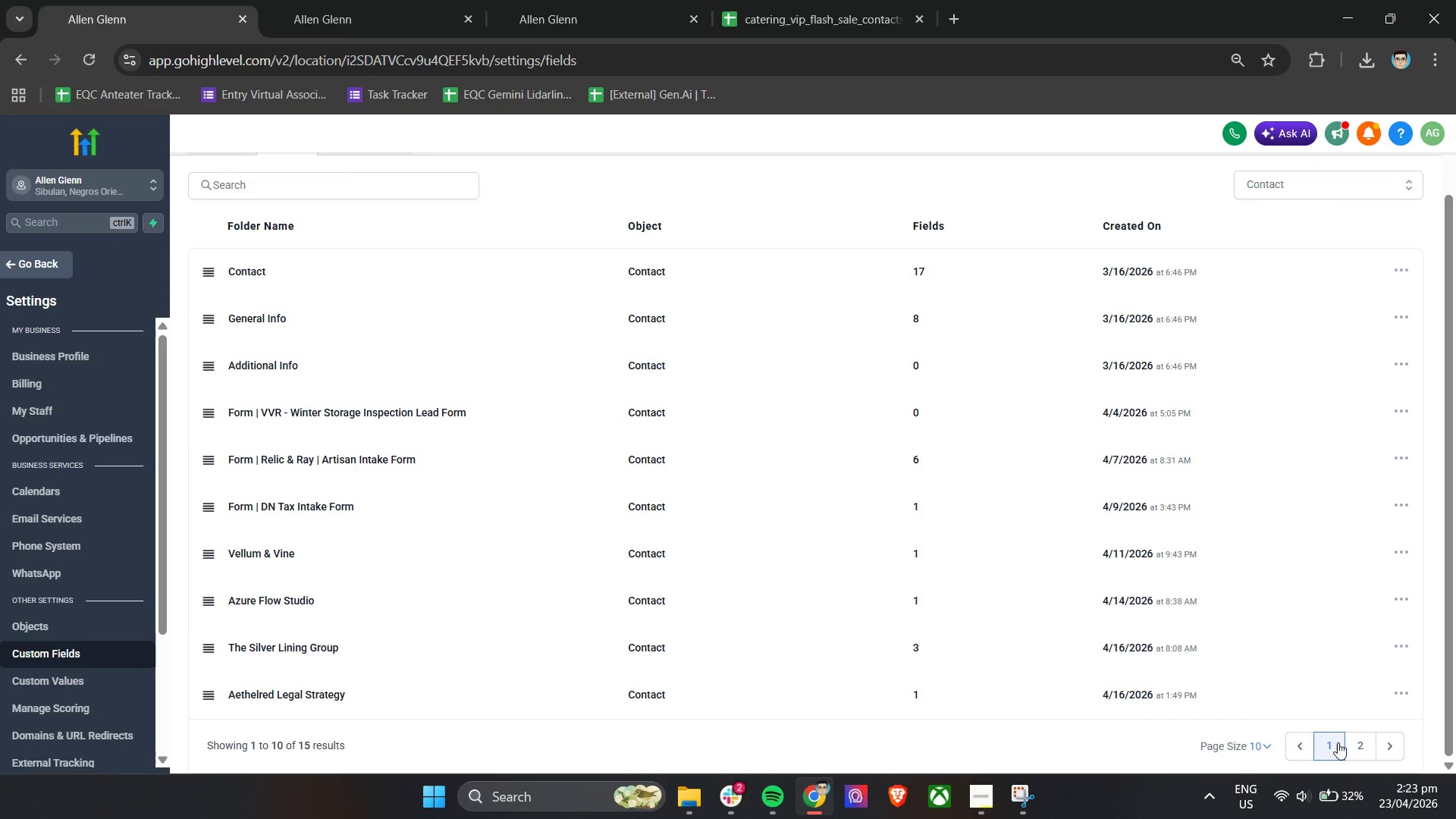 
left_click([1353, 748])
 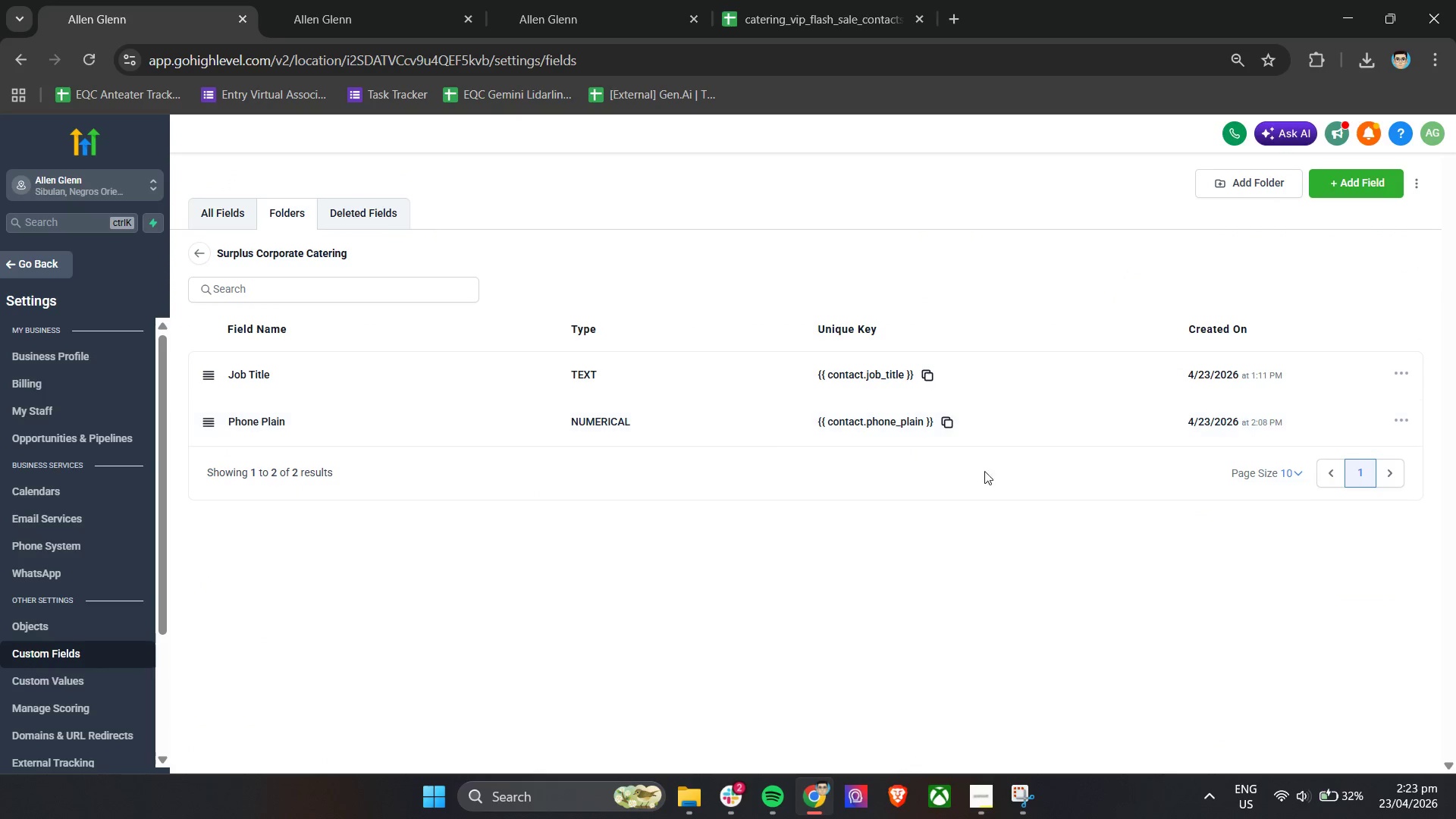 
left_click([1395, 424])
 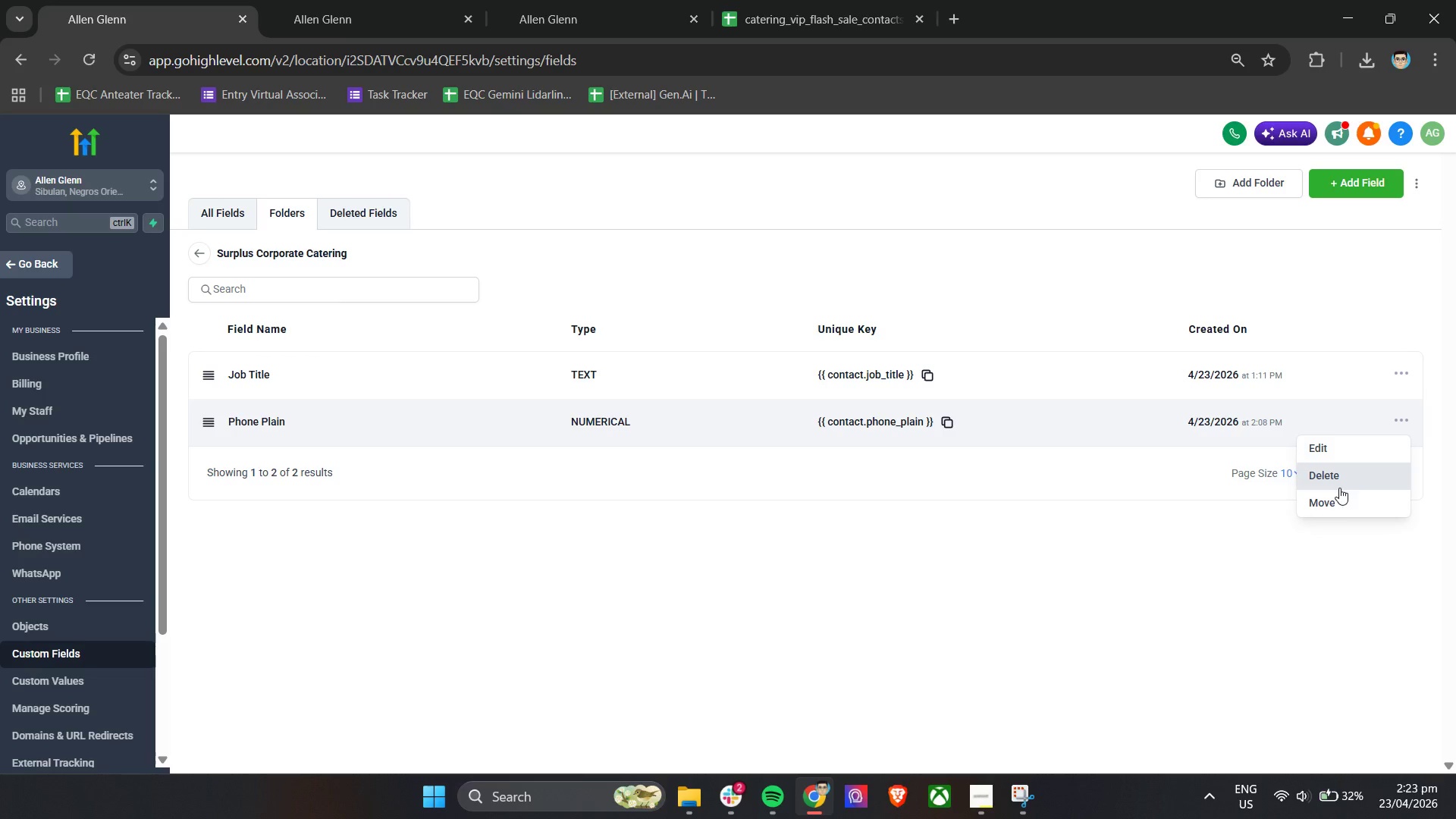 
left_click([1340, 485])
 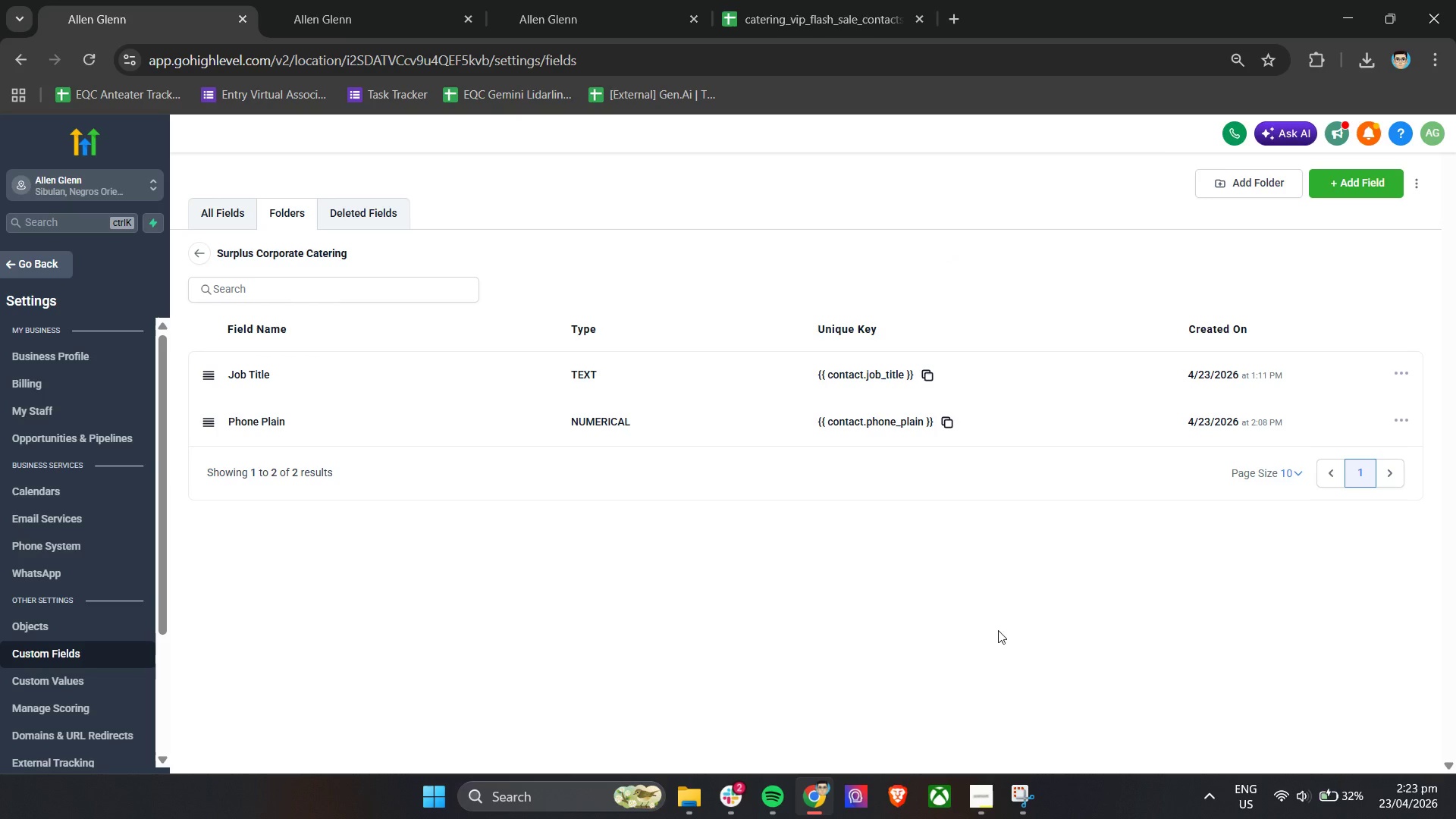 
left_click([979, 798])